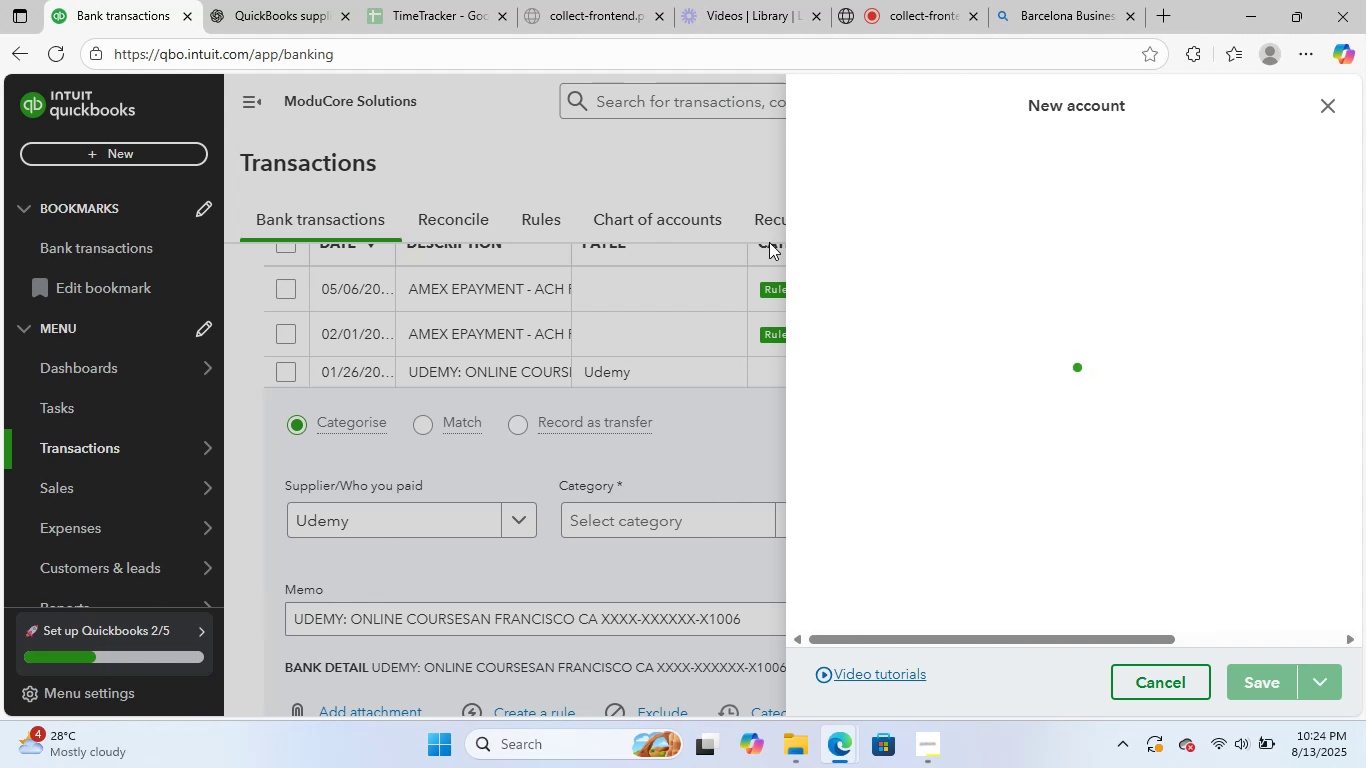 
scroll: coordinate [887, 504], scroll_direction: down, amount: 3.0
 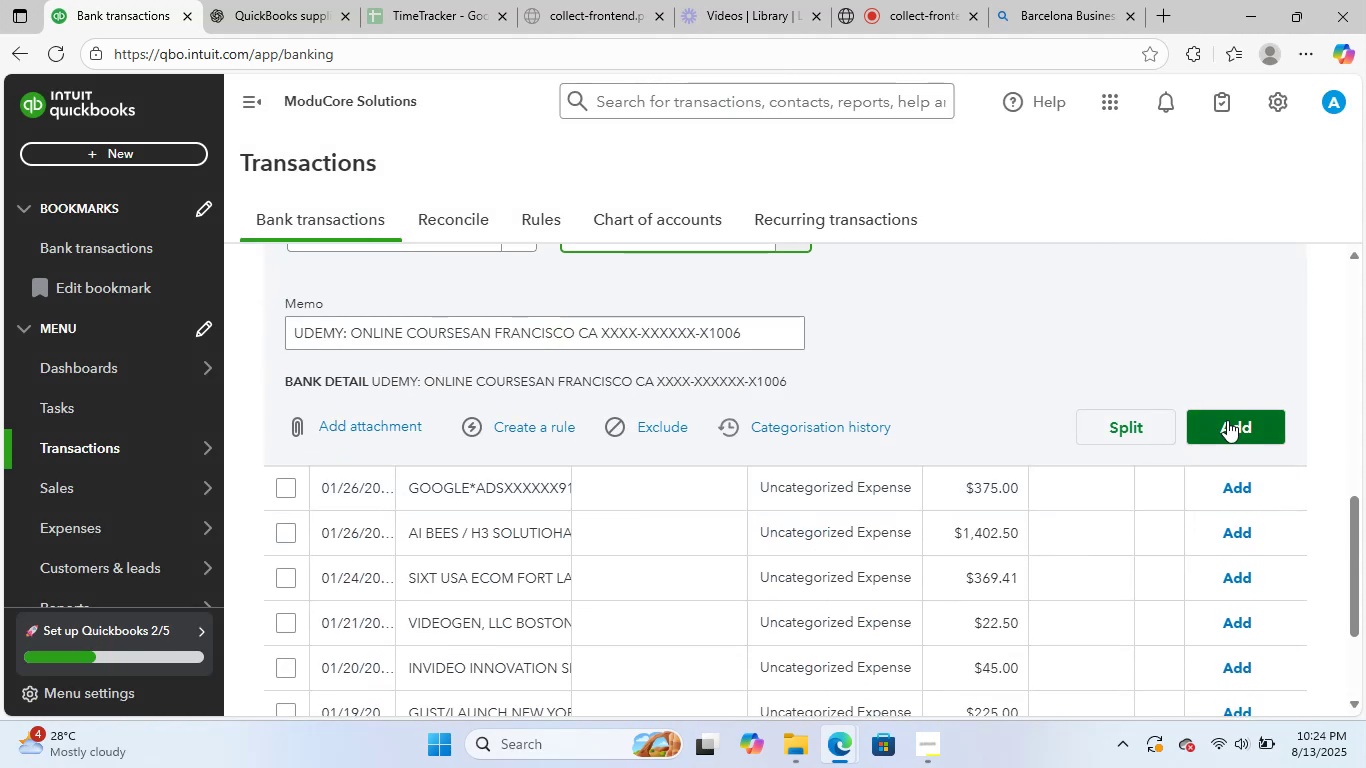 
left_click([1227, 420])
 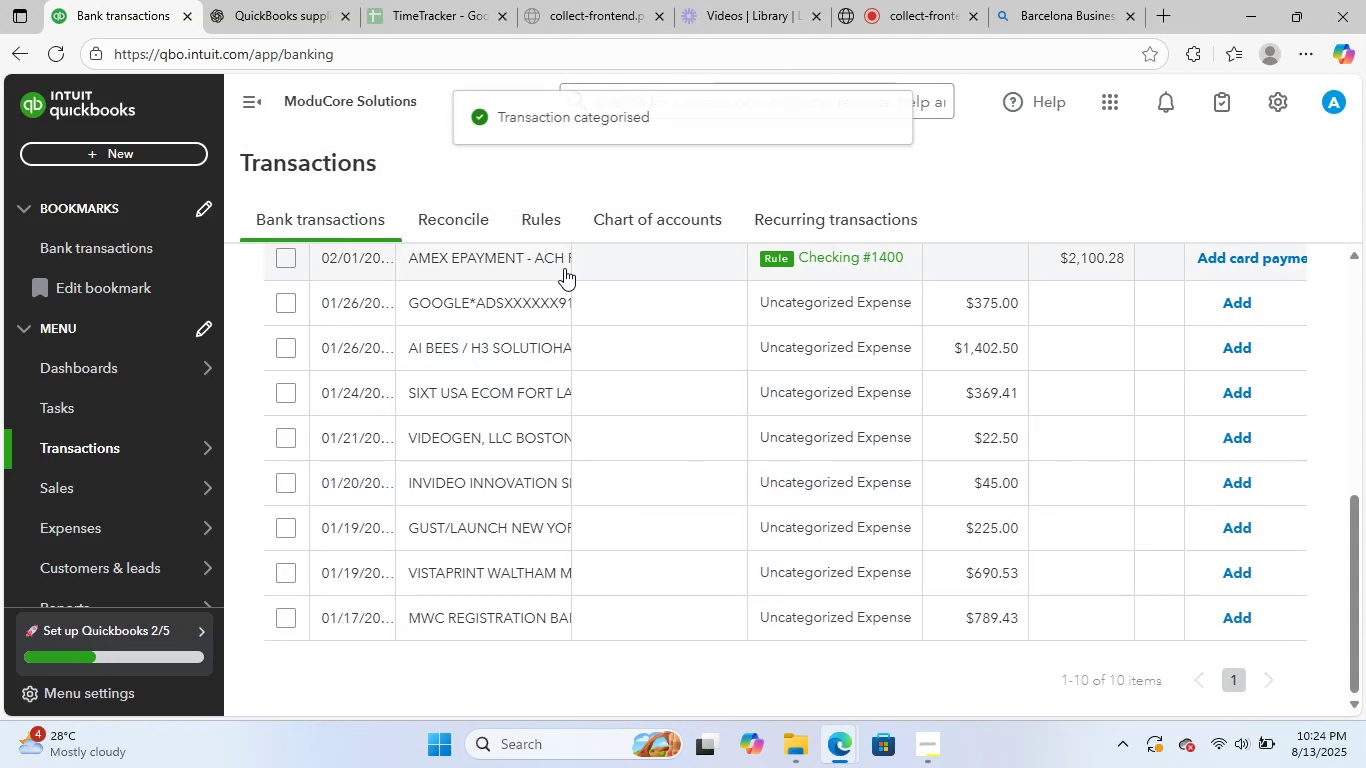 
scroll: coordinate [698, 443], scroll_direction: up, amount: 2.0
 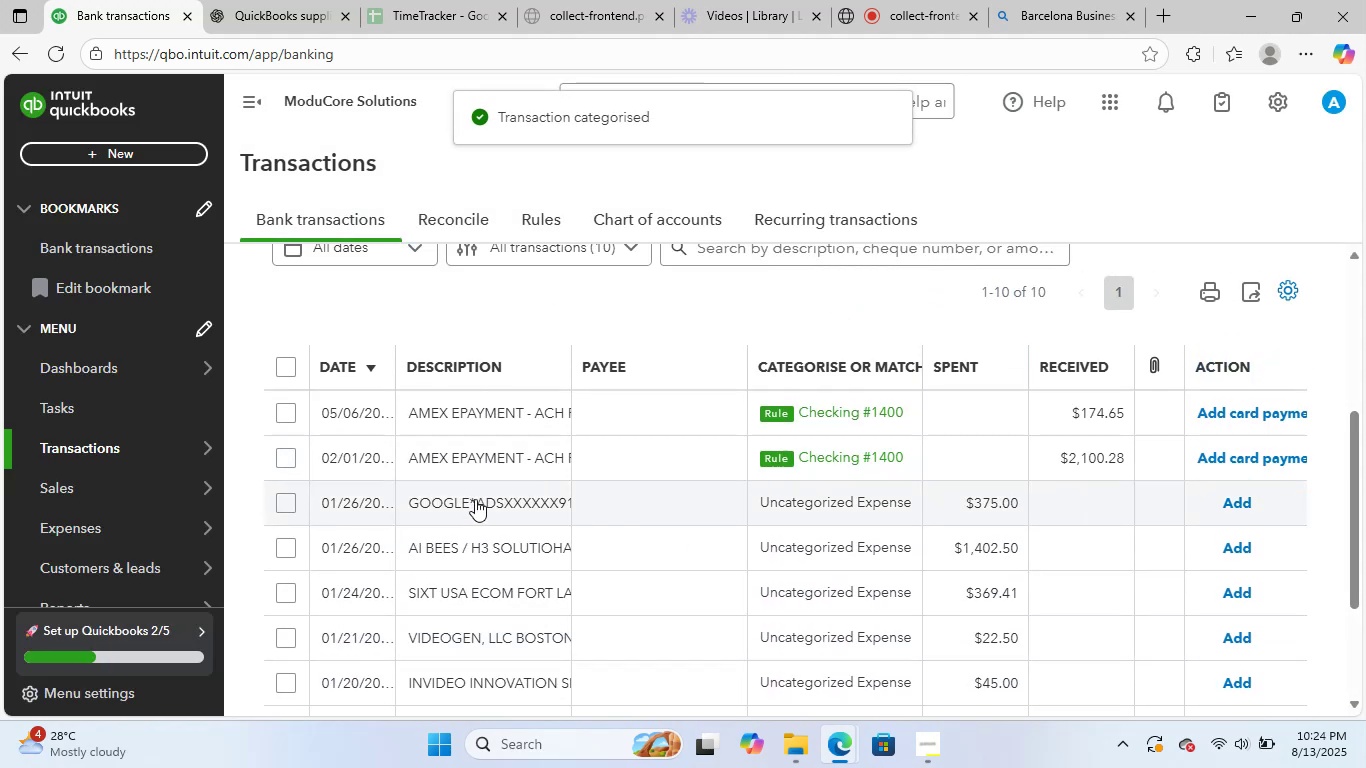 
left_click([466, 495])
 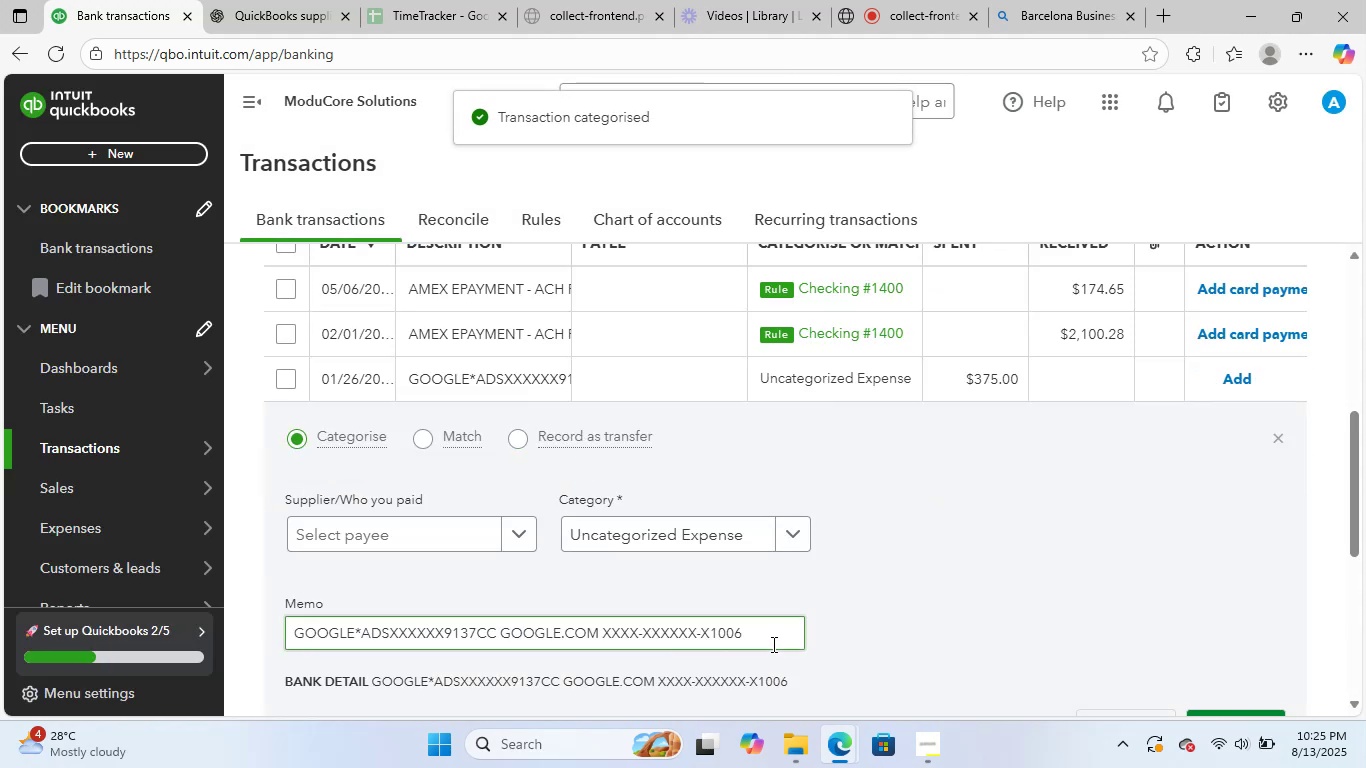 
left_click_drag(start_coordinate=[772, 644], to_coordinate=[0, 616])
 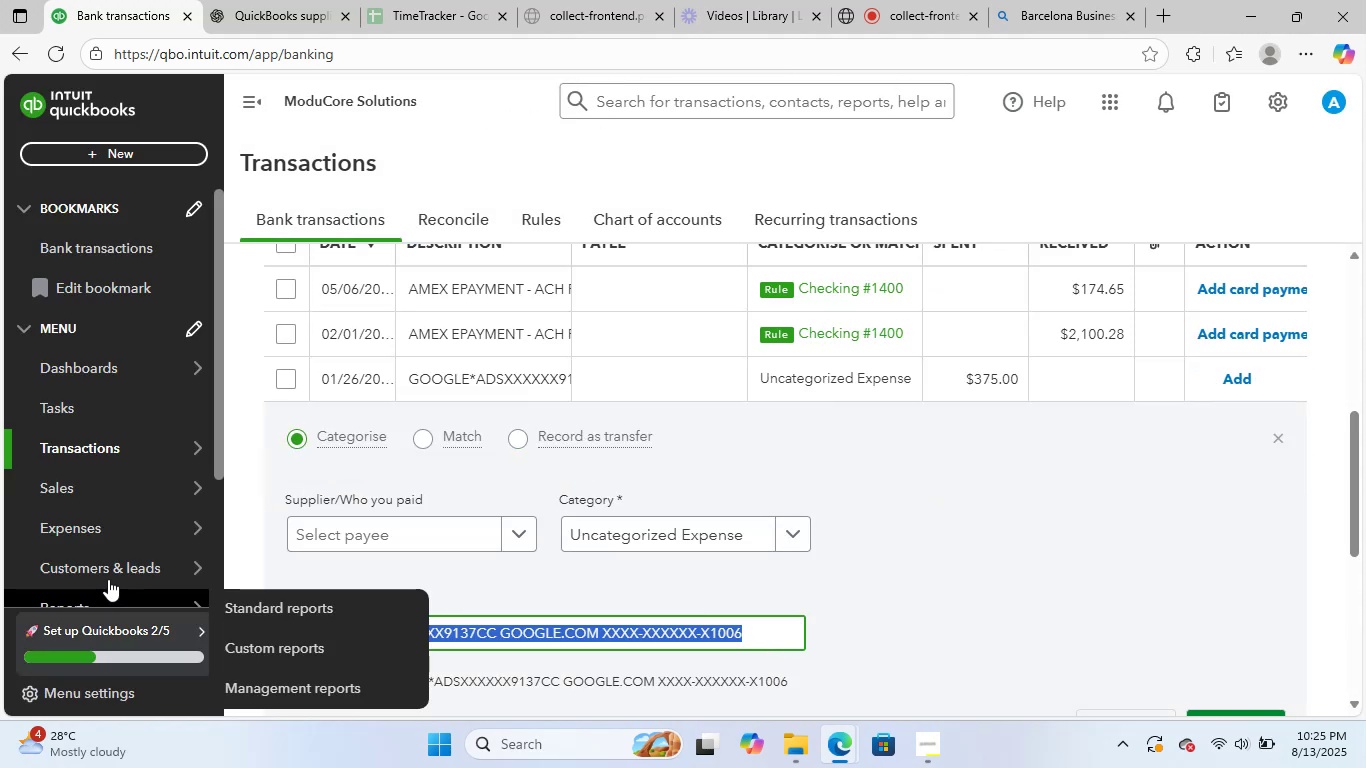 
key(Control+C)
 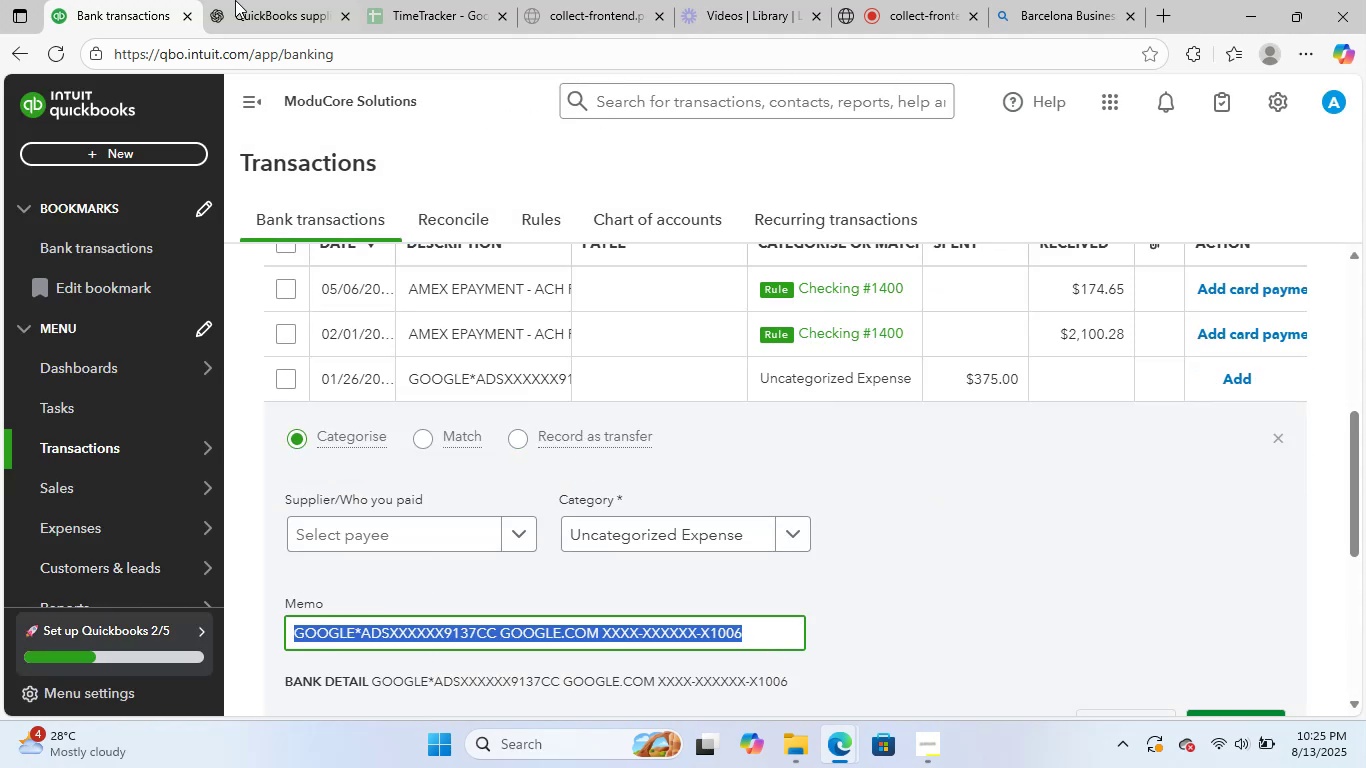 
left_click([266, 0])
 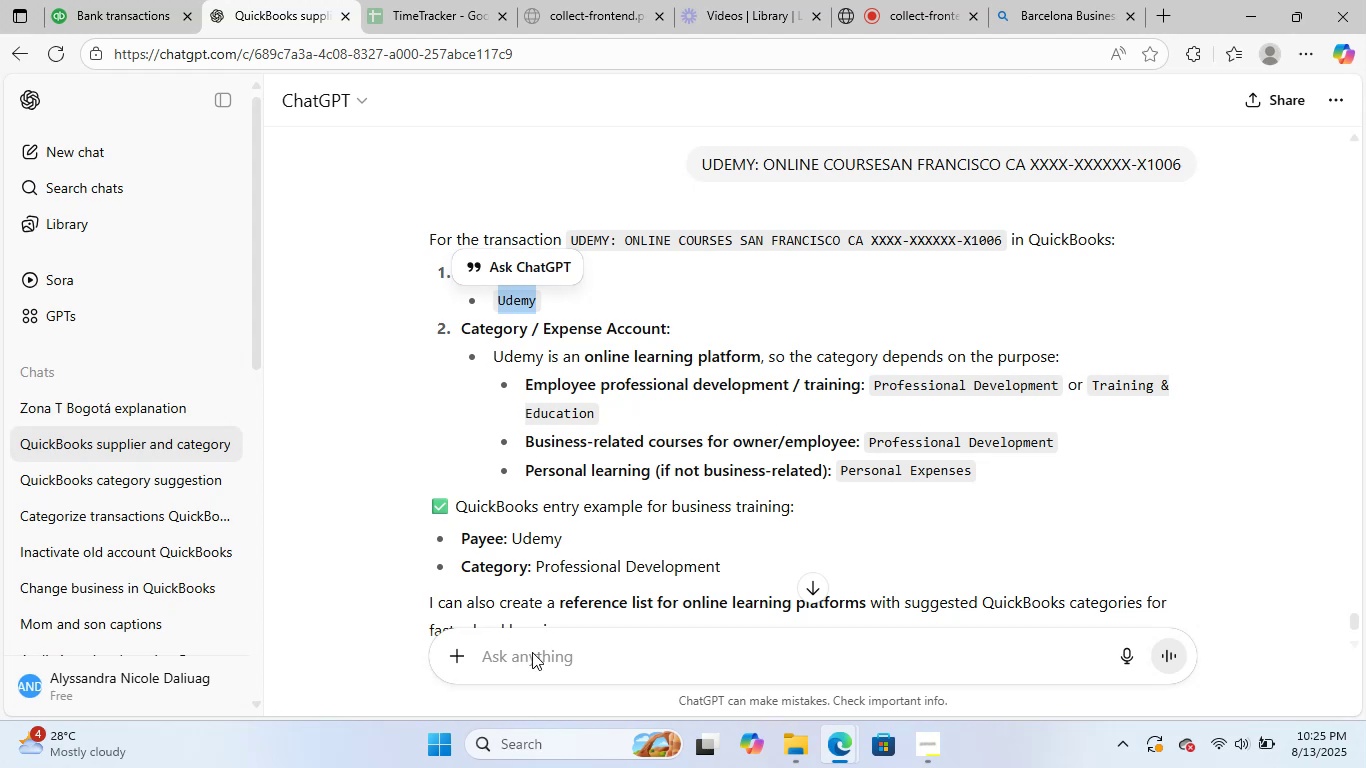 
key(Control+ControlLeft)
 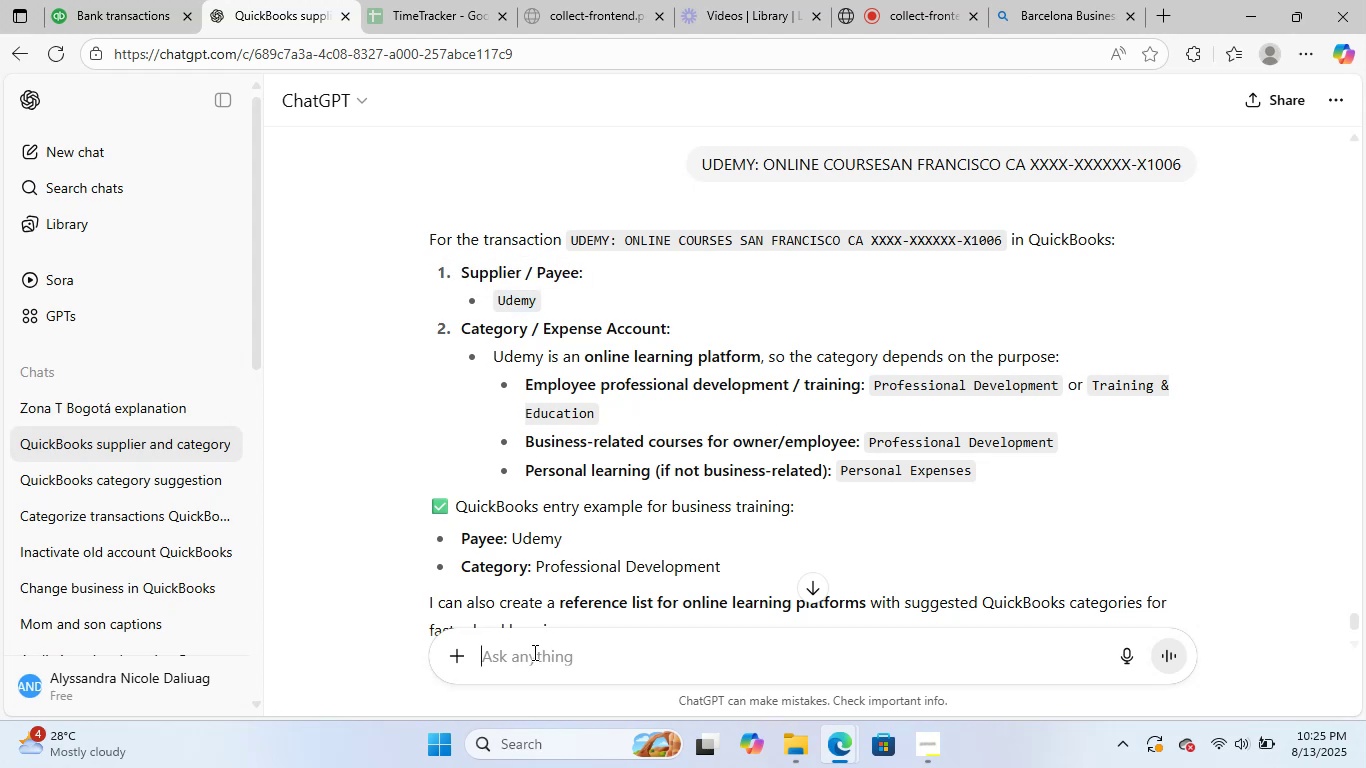 
key(Control+V)
 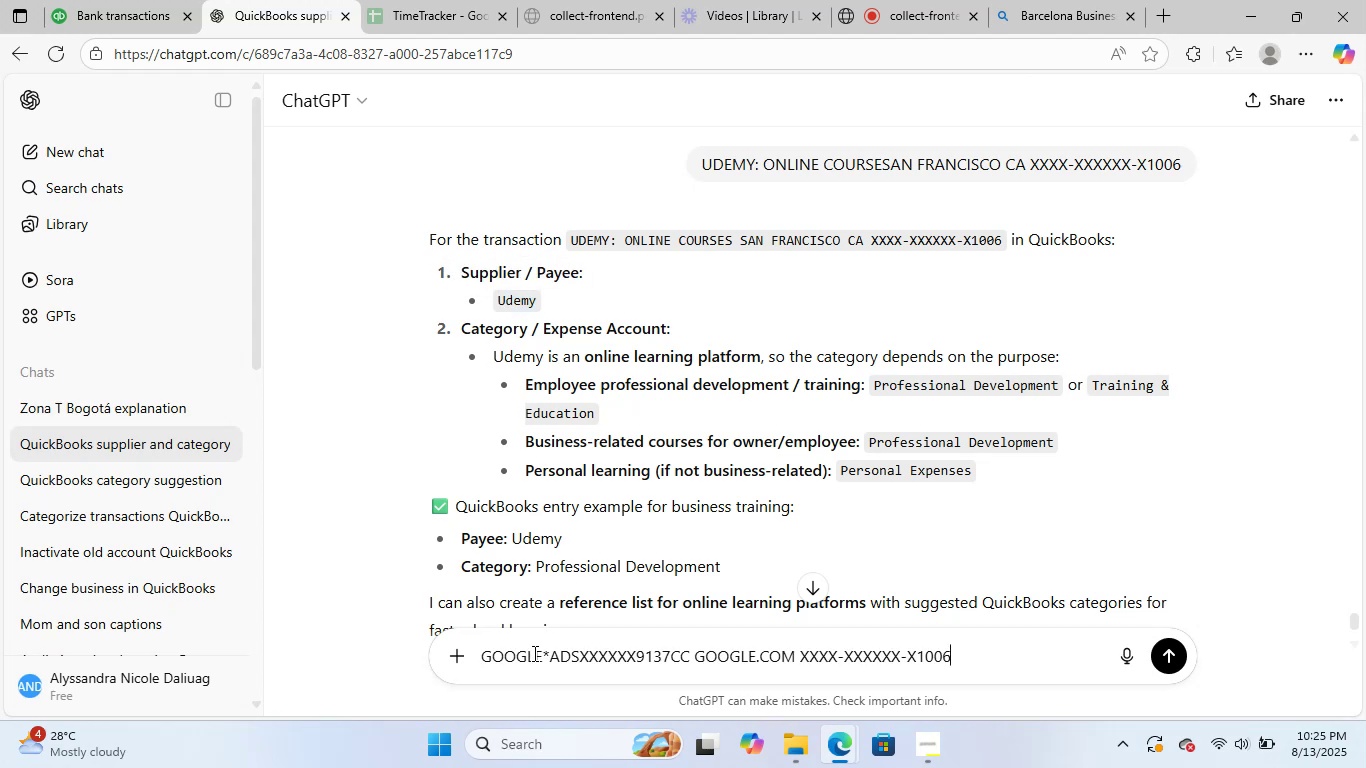 
key(NumpadEnter)
 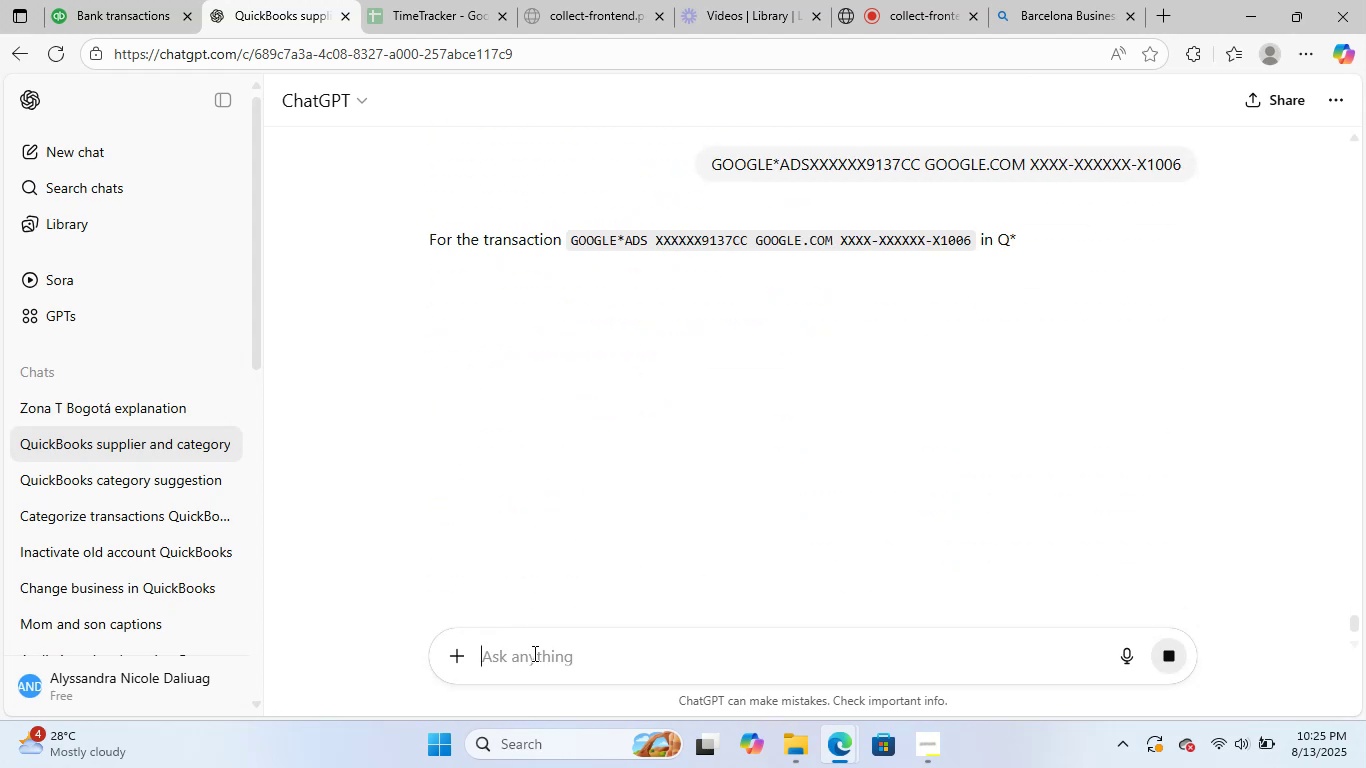 
wait(9.14)
 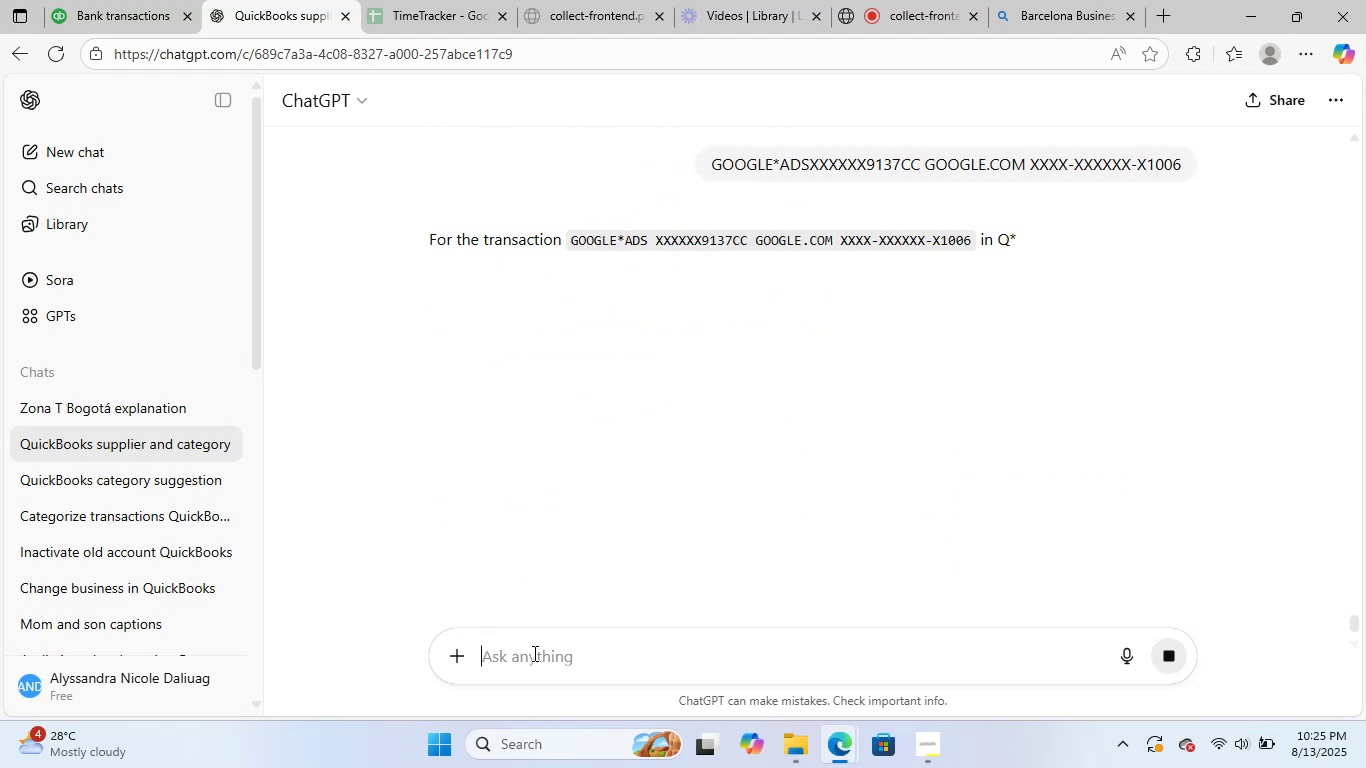 
left_click_drag(start_coordinate=[465, 539], to_coordinate=[464, 545])
 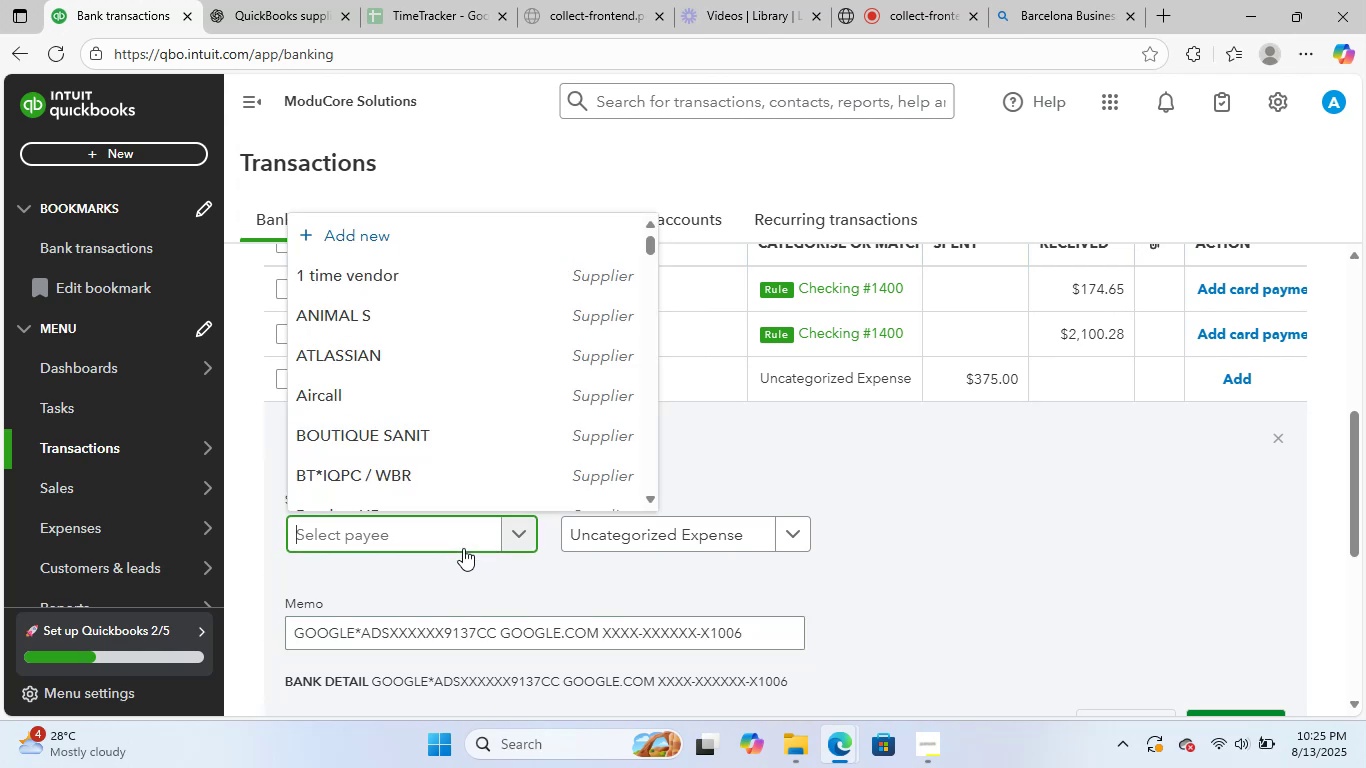 
type(goog)
 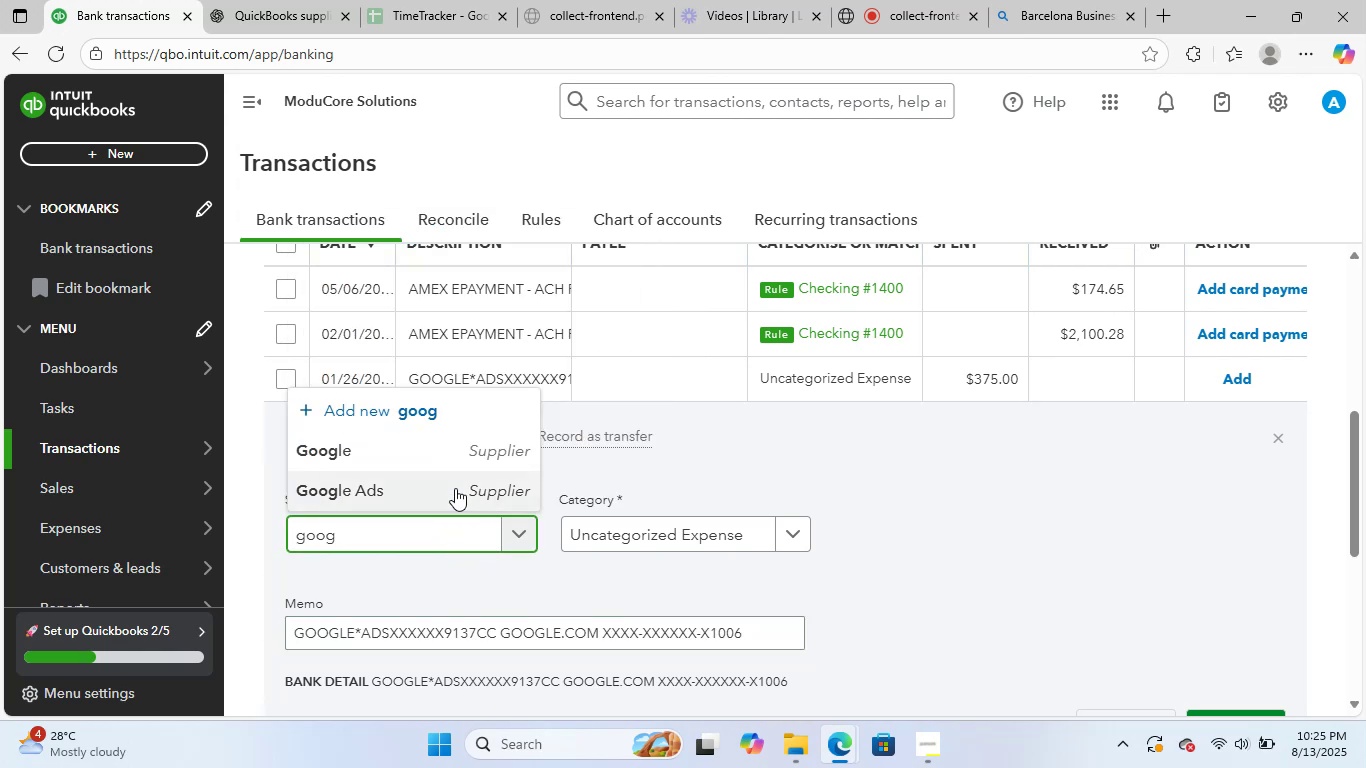 
left_click([698, 533])
 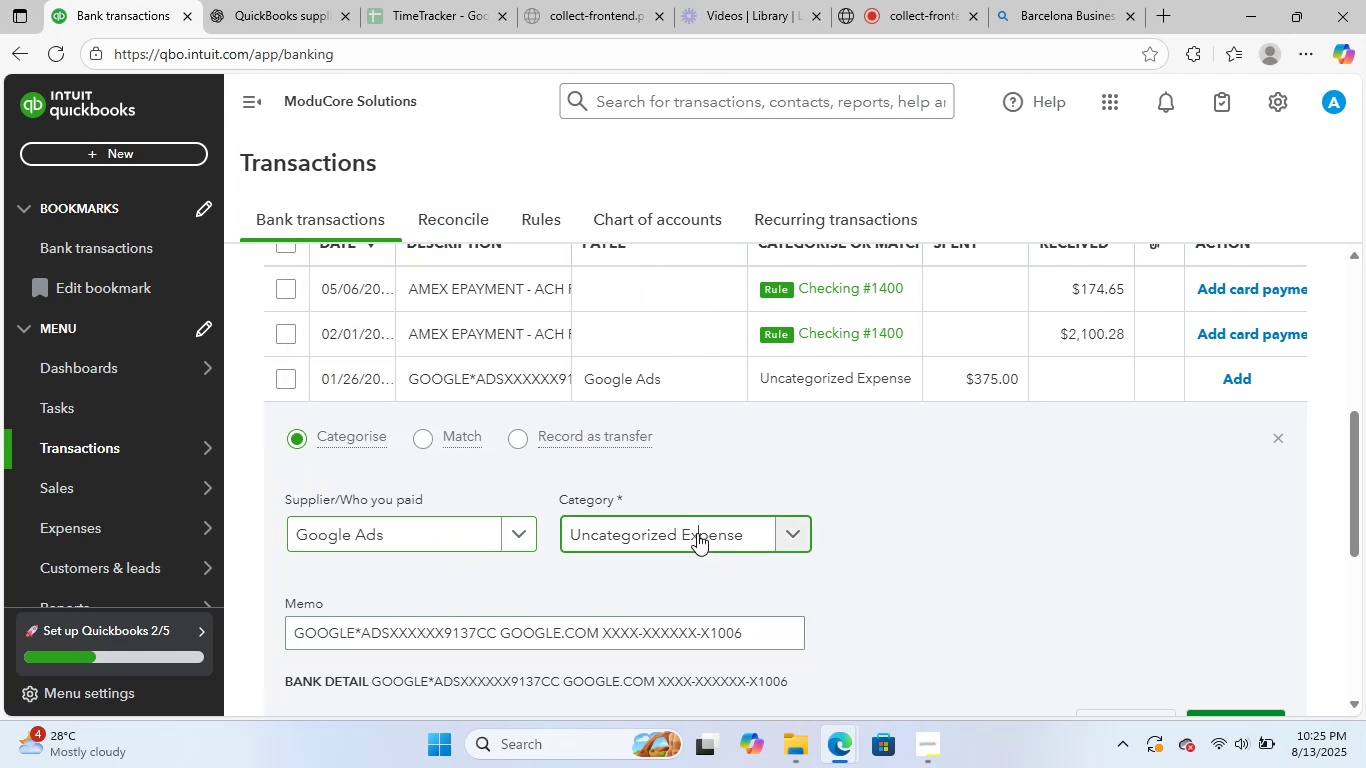 
type(adver)
 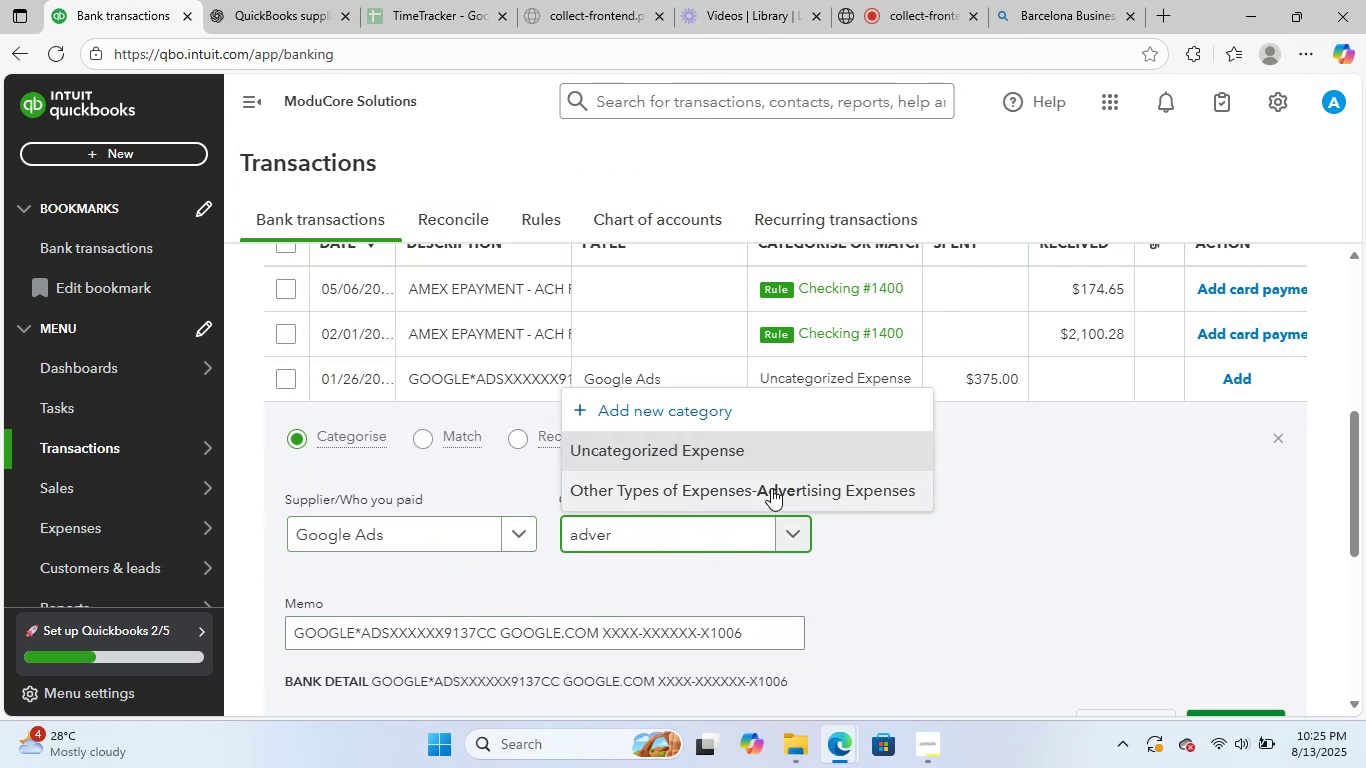 
left_click([772, 490])
 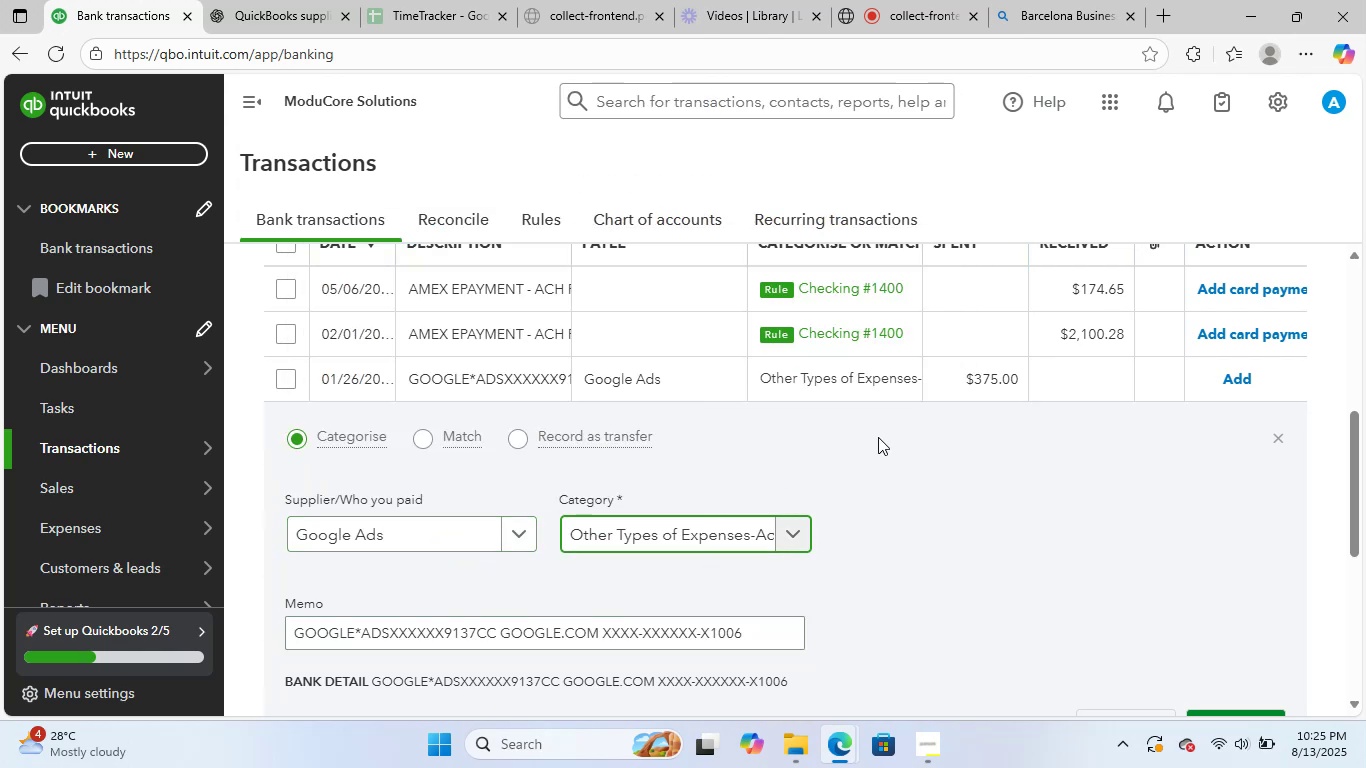 
scroll: coordinate [903, 466], scroll_direction: down, amount: 2.0
 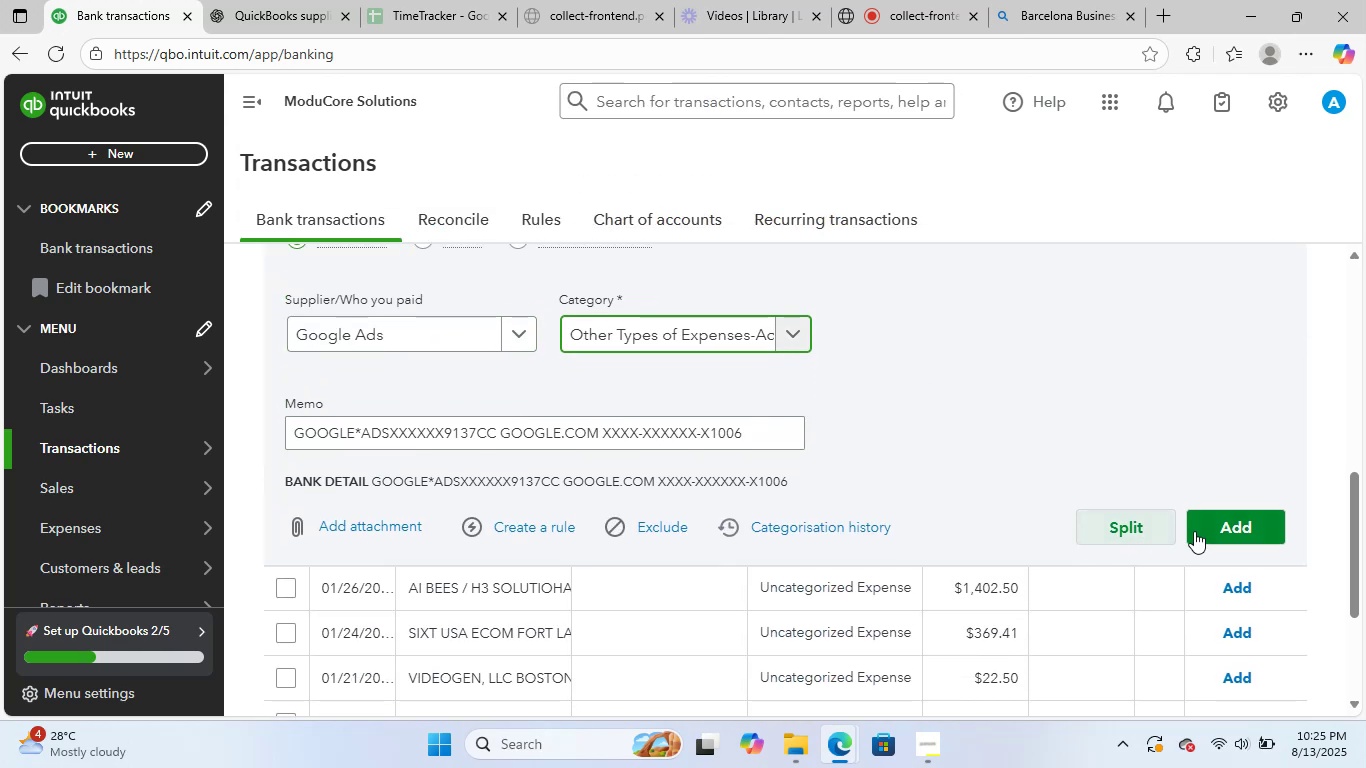 
left_click([1220, 523])
 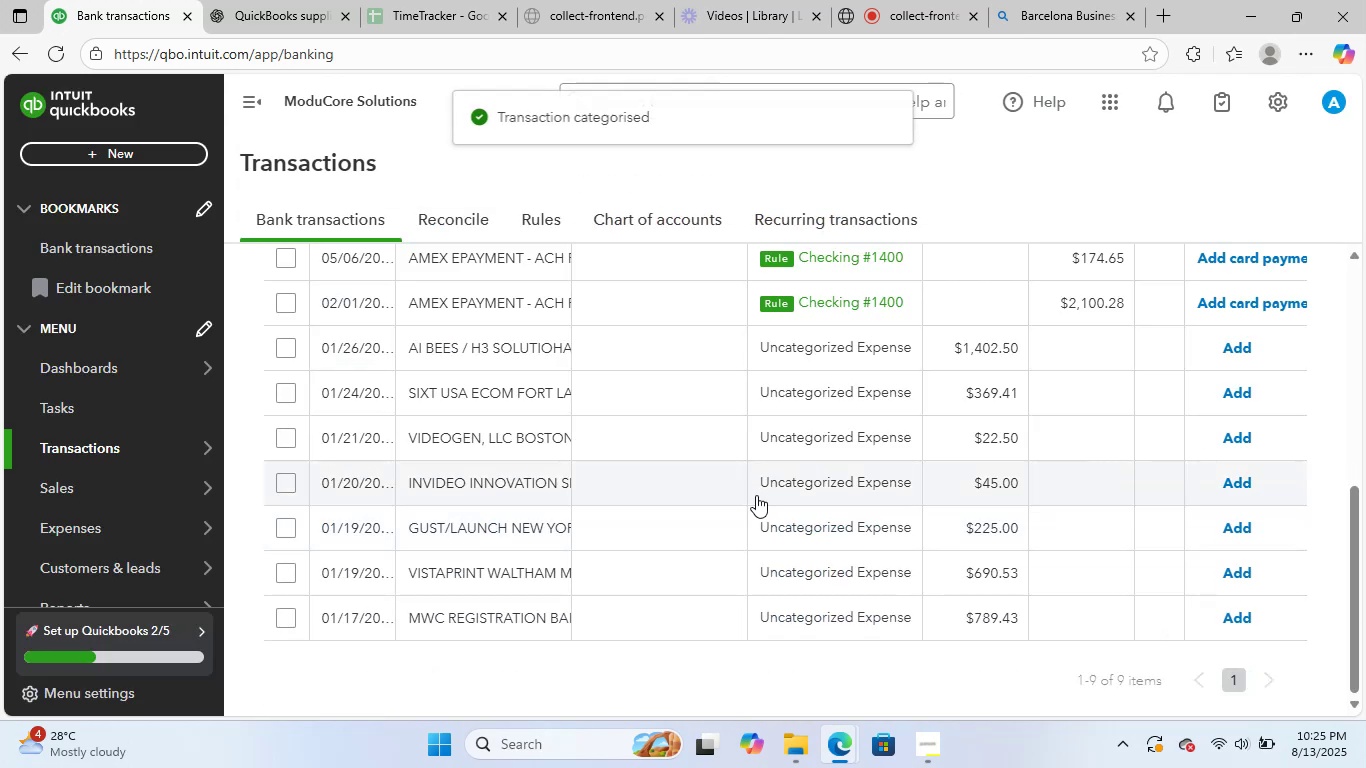 
scroll: coordinate [615, 469], scroll_direction: up, amount: 1.0
 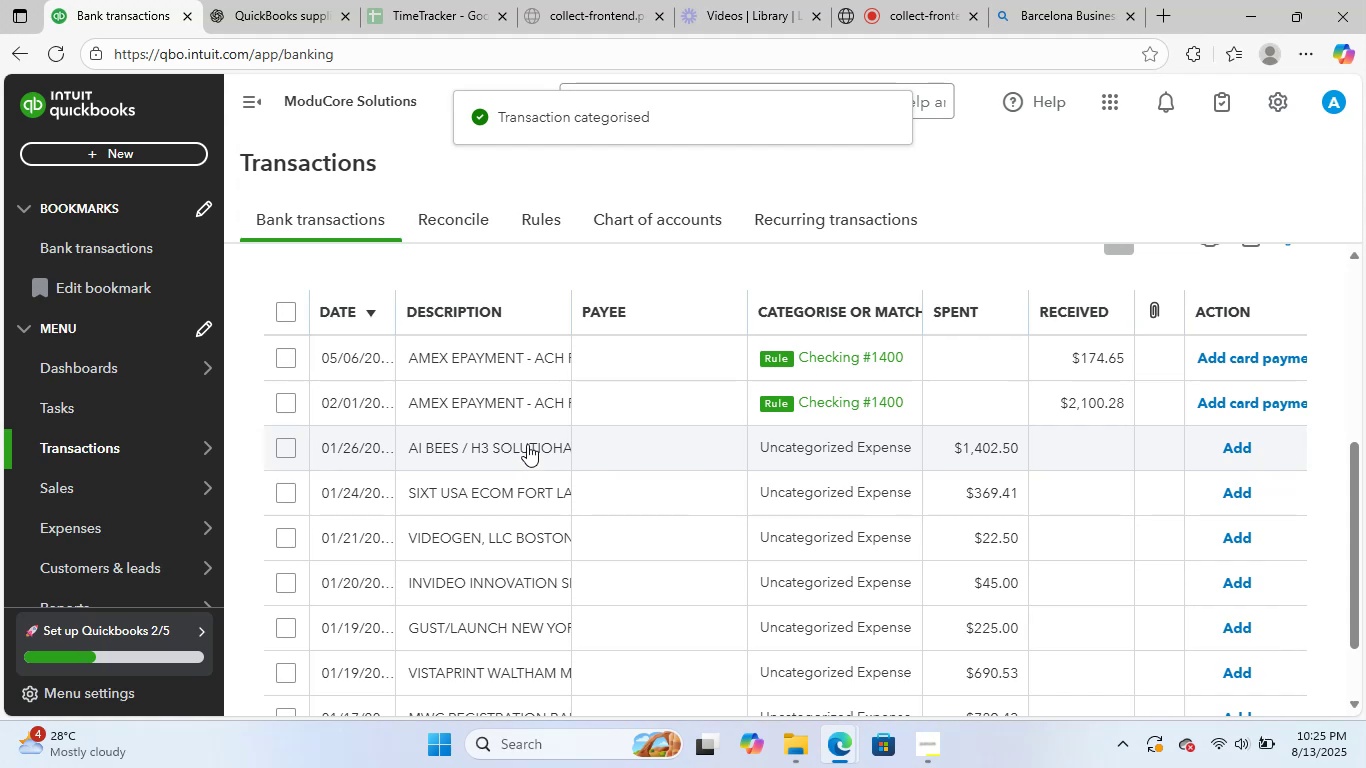 
scroll: coordinate [545, 454], scroll_direction: down, amount: 1.0
 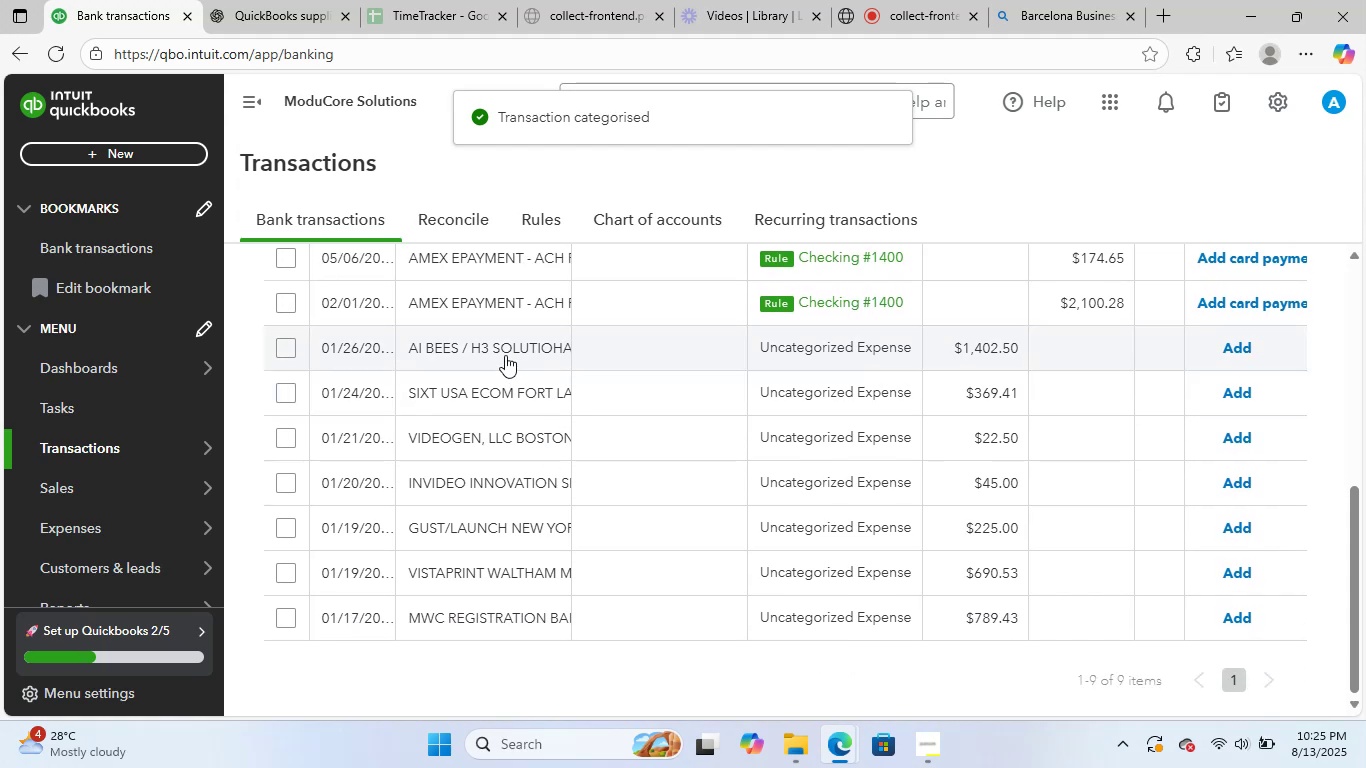 
left_click([505, 355])
 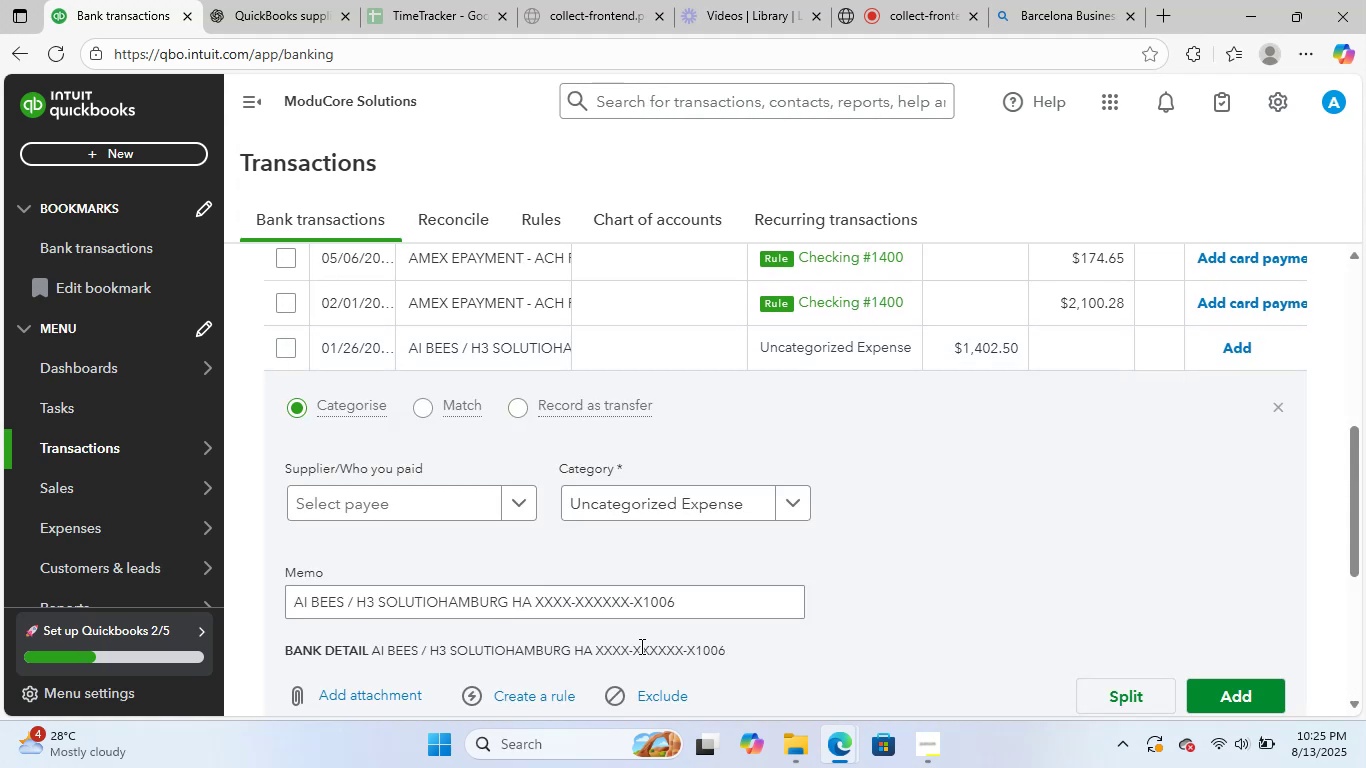 
left_click_drag(start_coordinate=[697, 603], to_coordinate=[120, 581])
 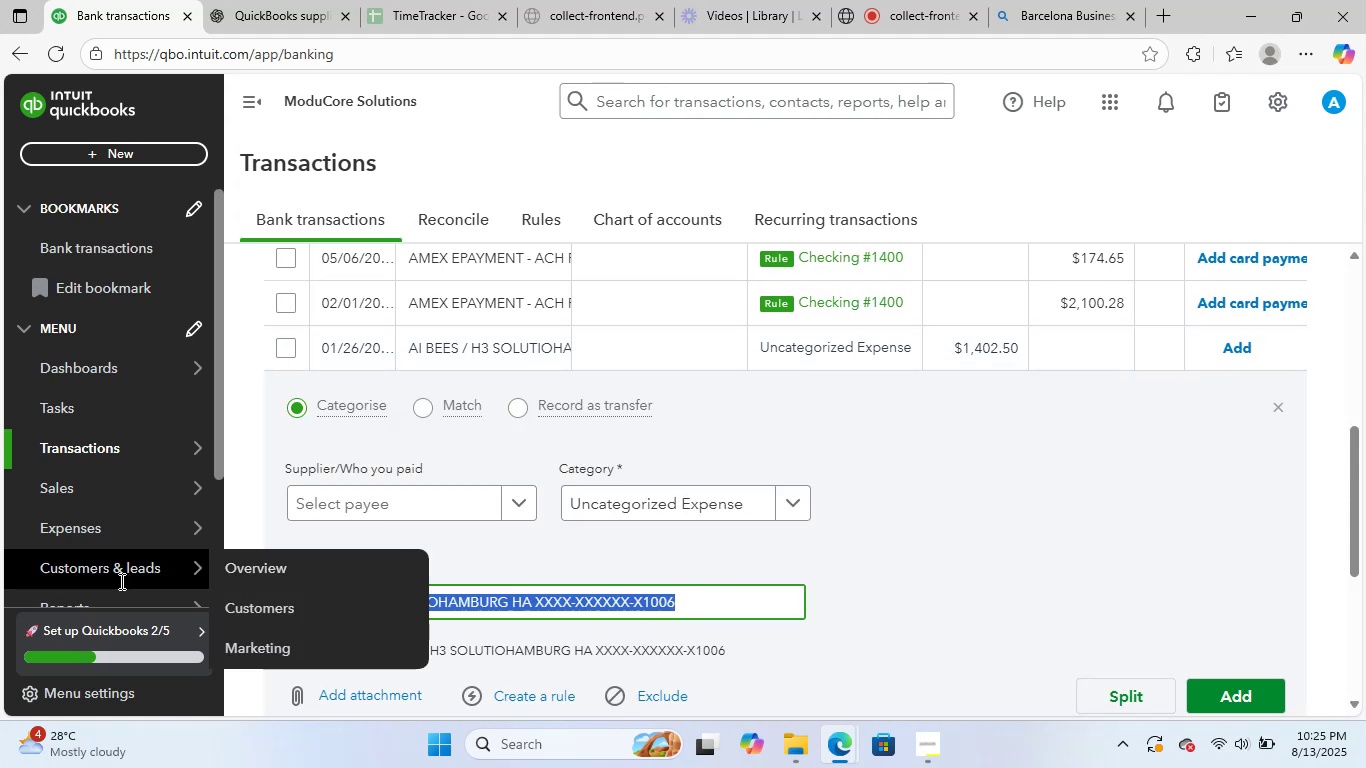 
key(Control+ControlLeft)
 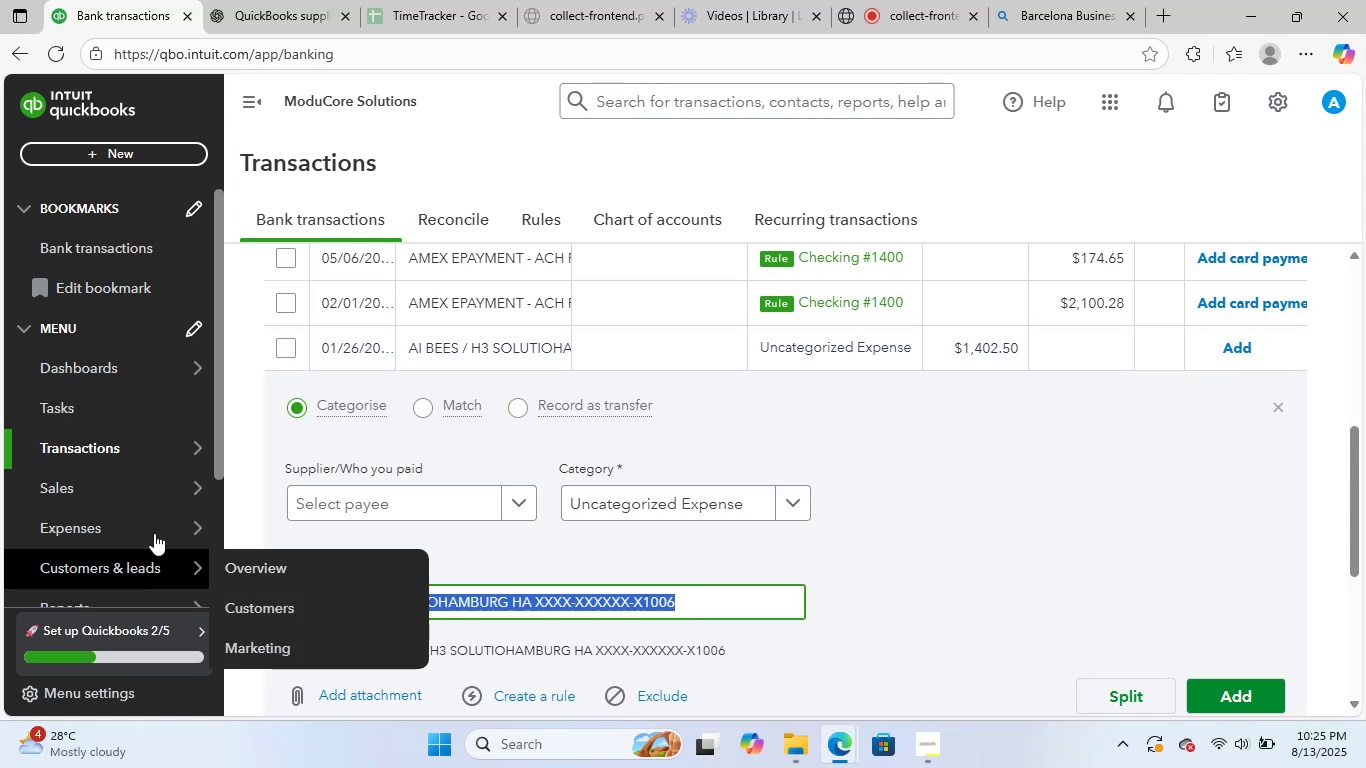 
key(Control+C)
 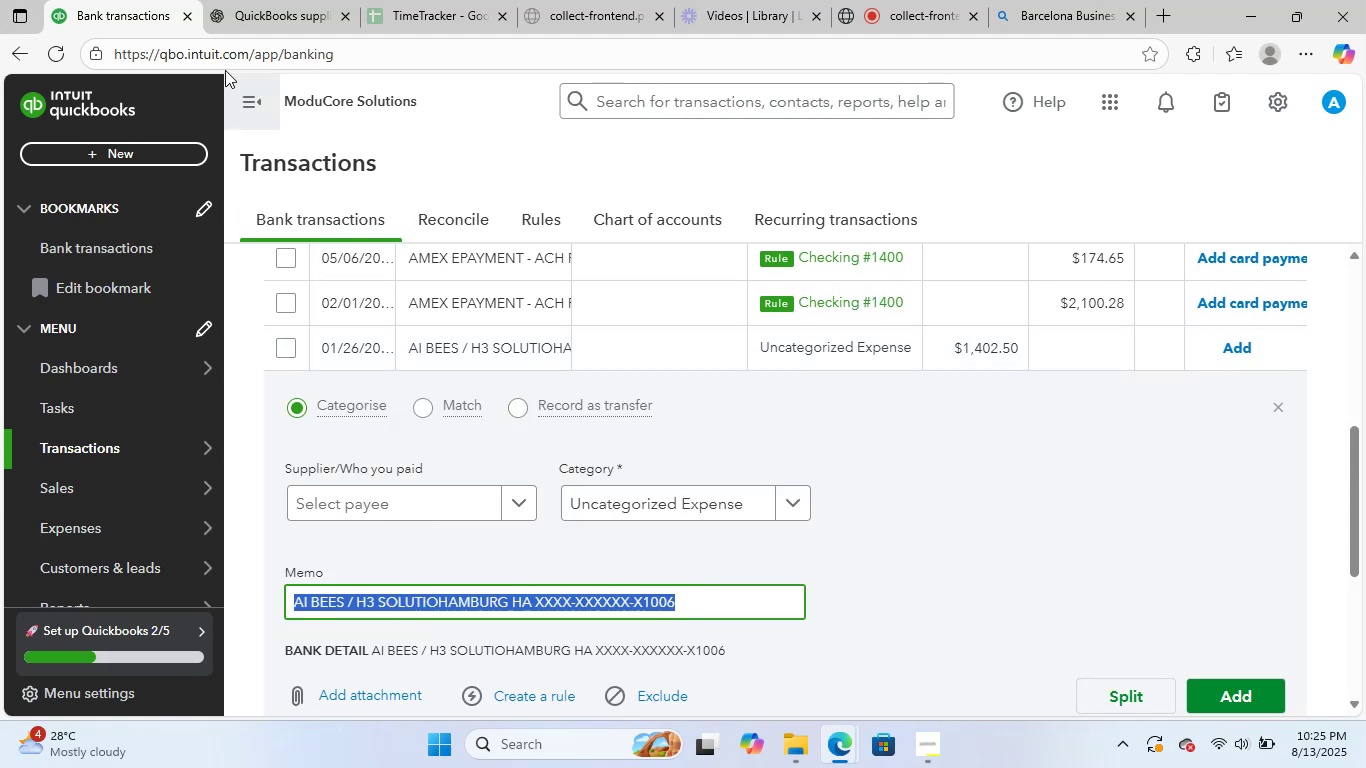 
left_click_drag(start_coordinate=[264, 0], to_coordinate=[269, 6])
 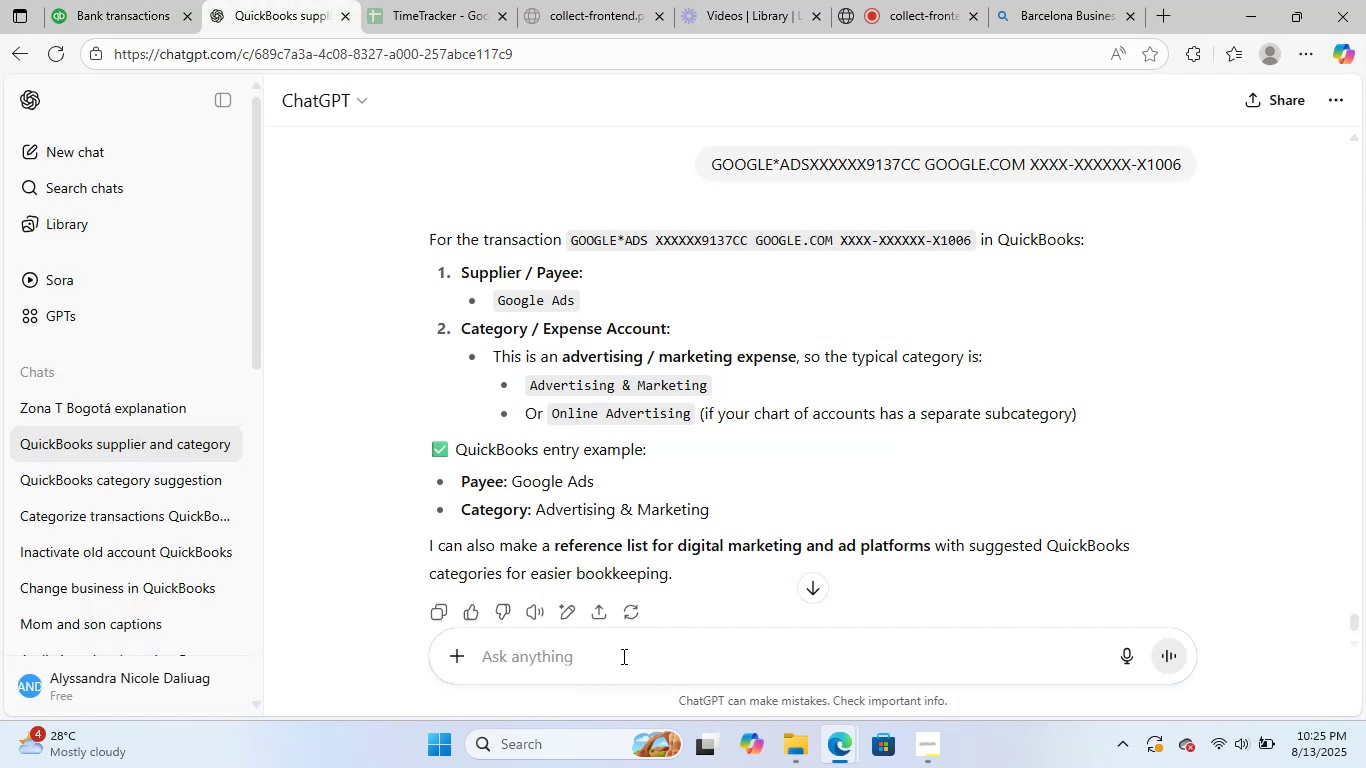 
key(Control+ControlLeft)
 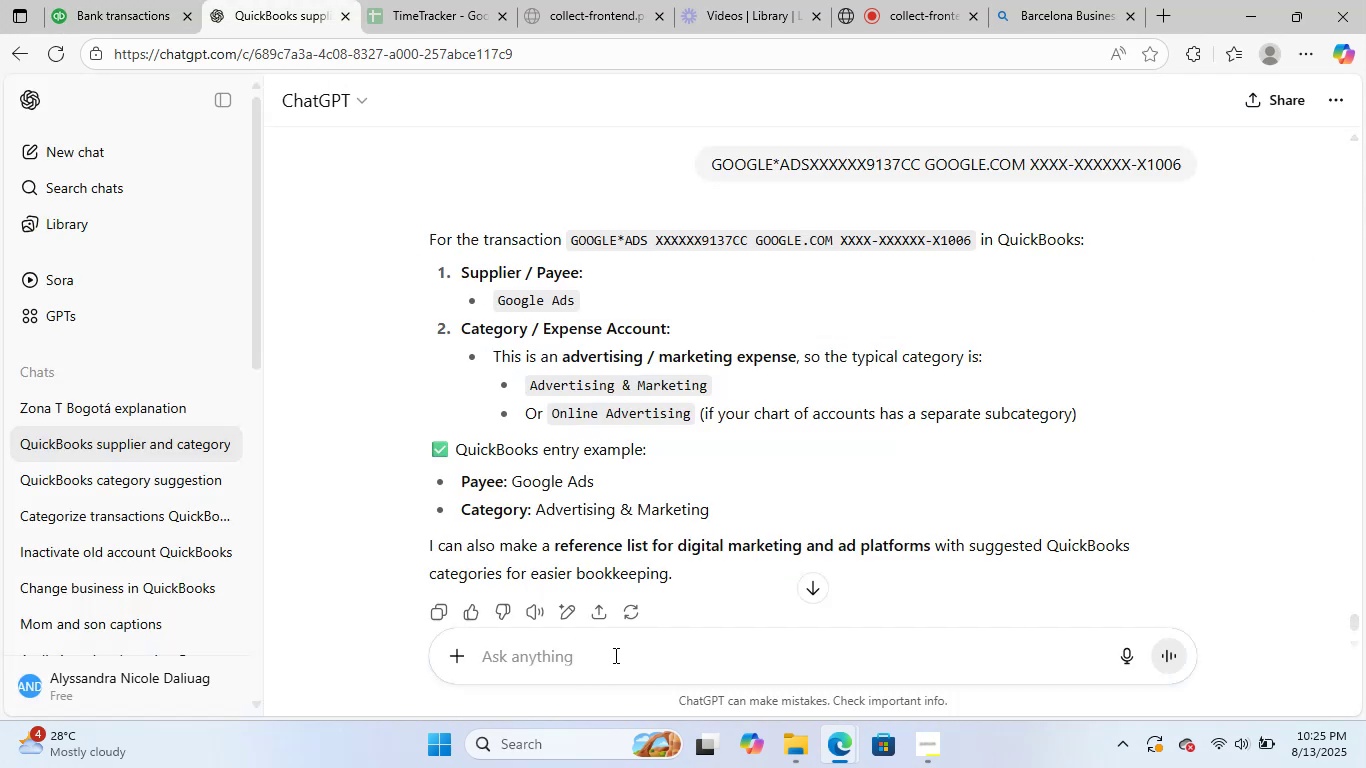 
key(Control+V)
 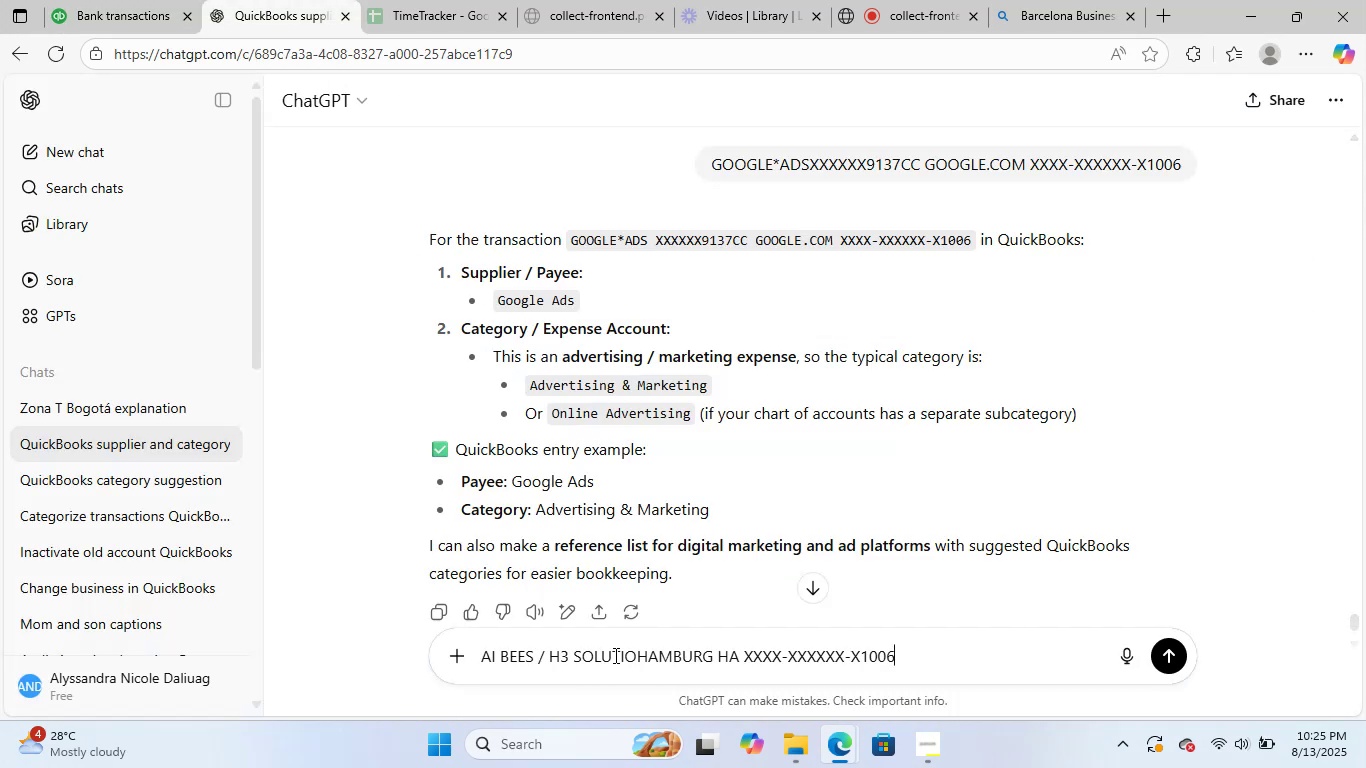 
key(NumpadEnter)
 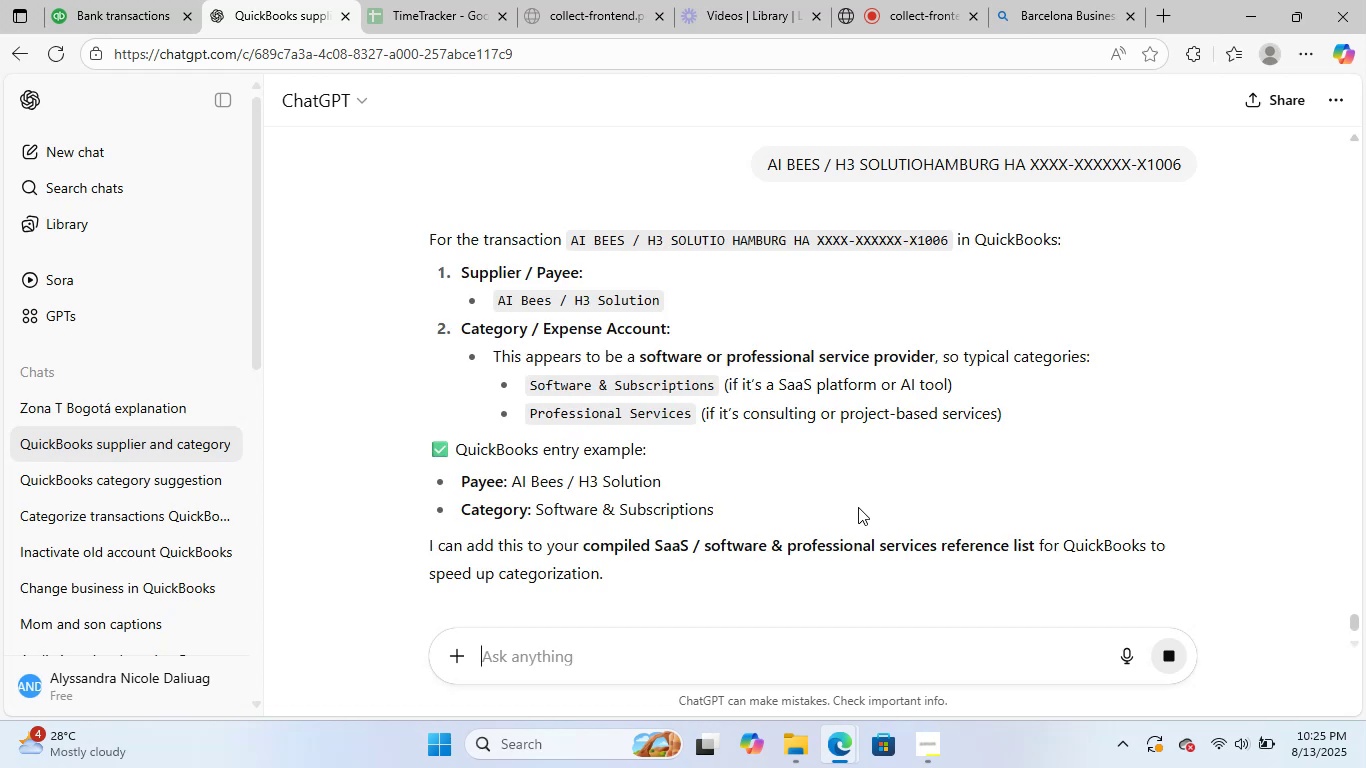 
wait(7.86)
 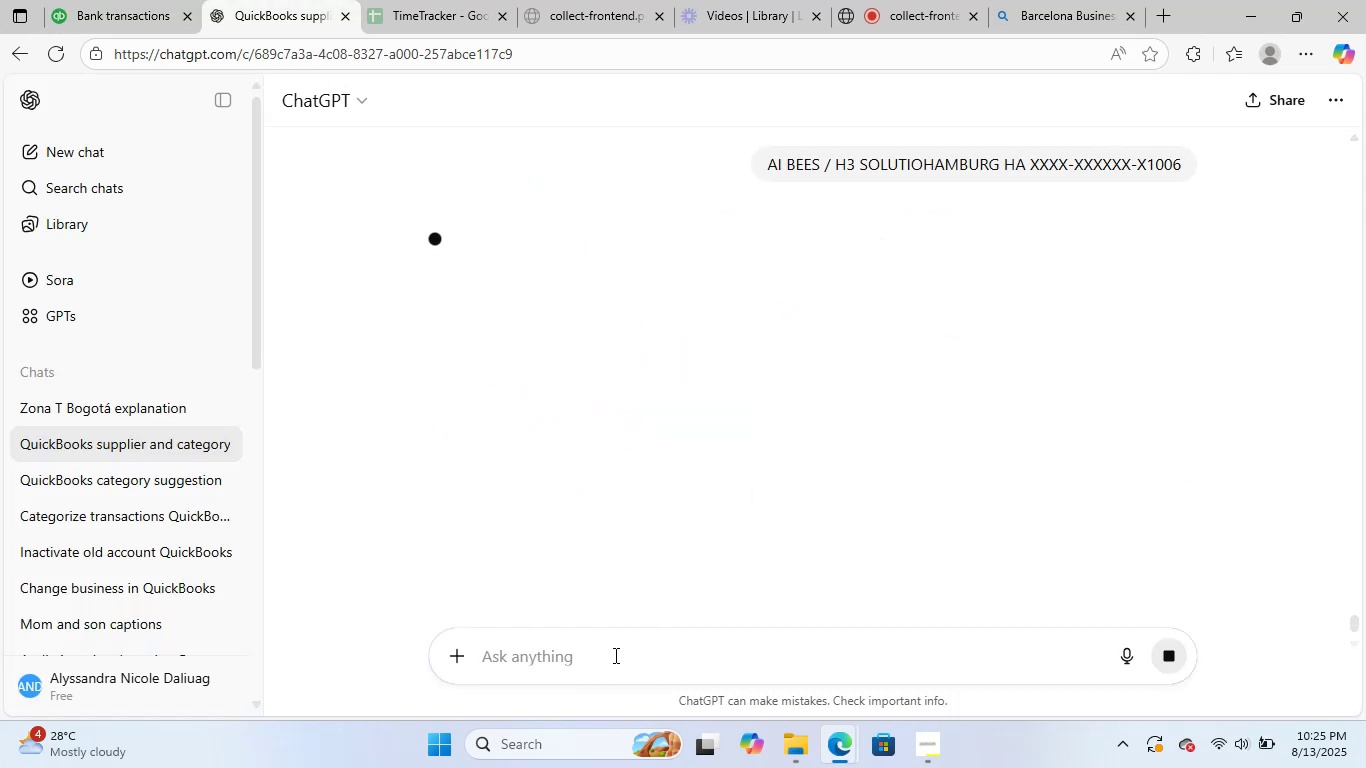 
left_click_drag(start_coordinate=[659, 301], to_coordinate=[498, 304])
 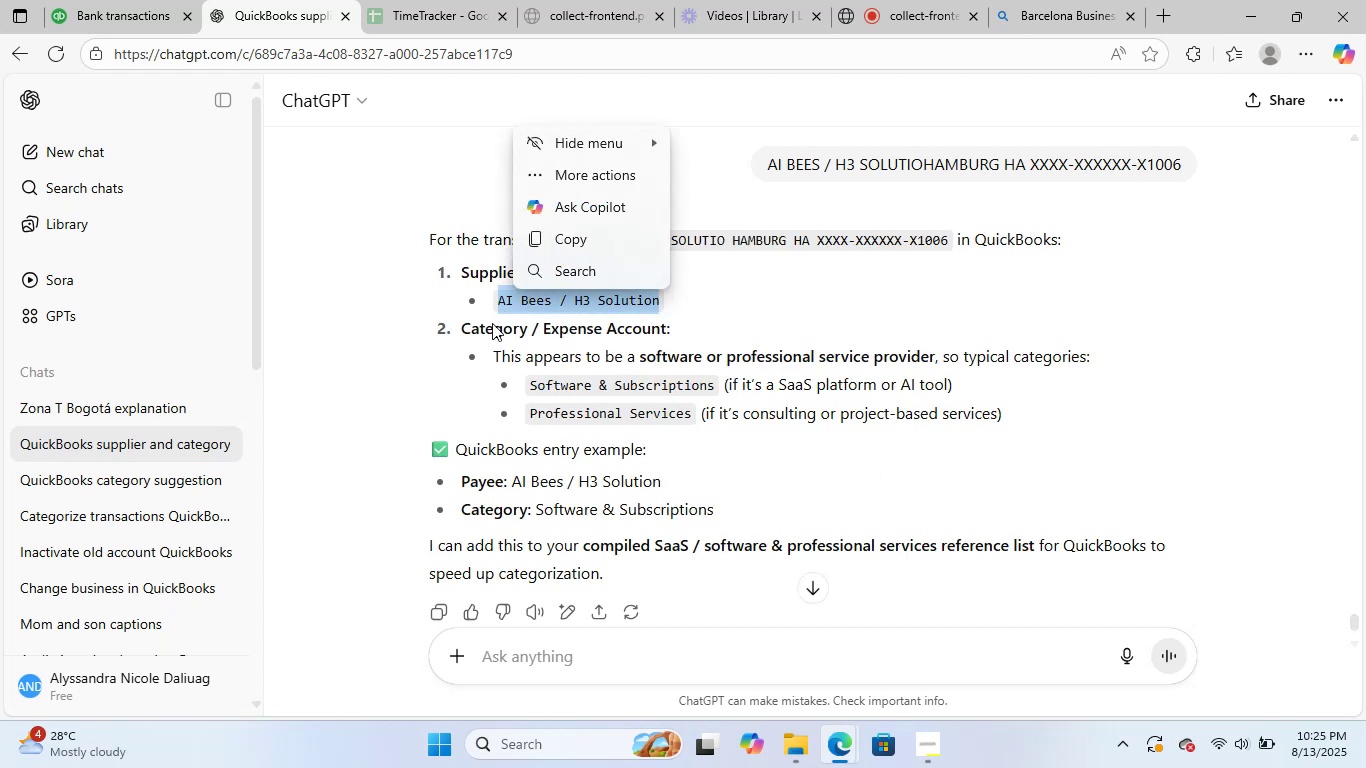 
key(Control+C)
 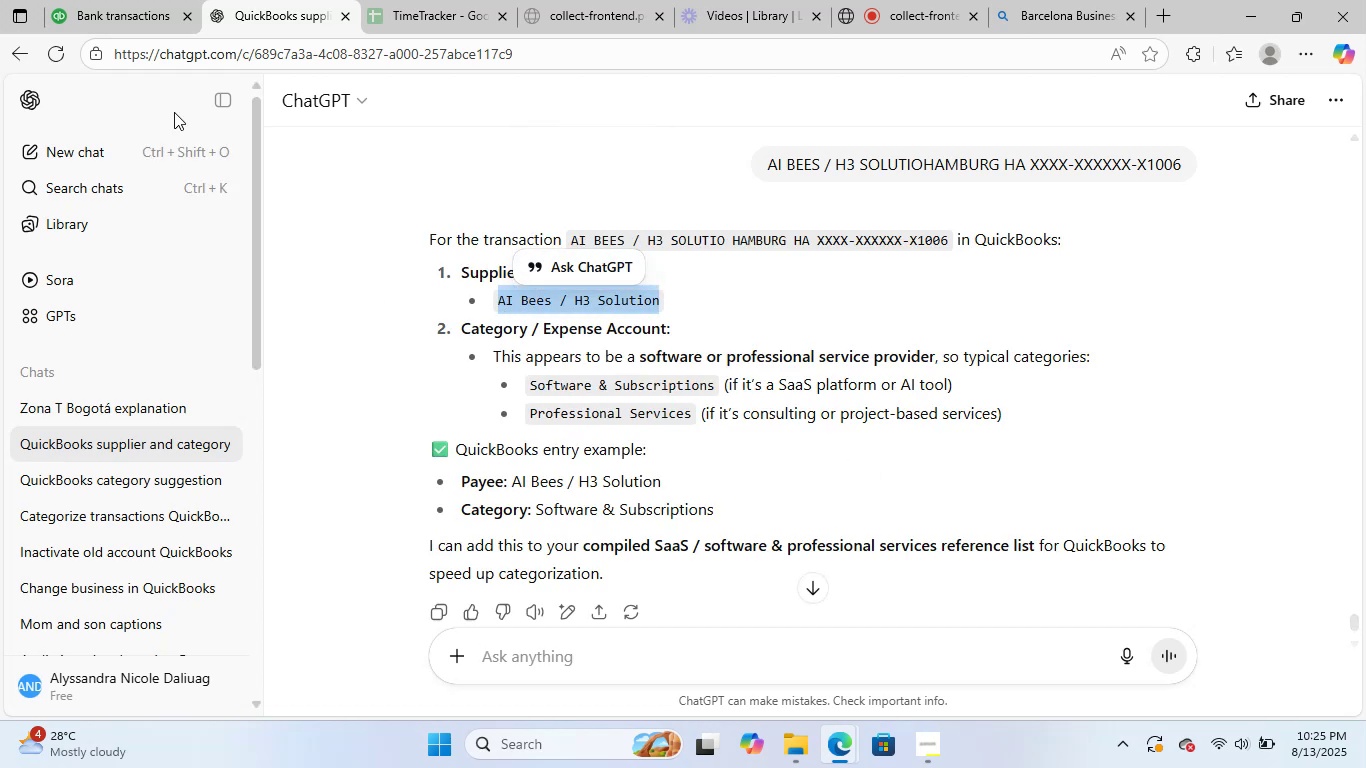 
left_click([105, 0])
 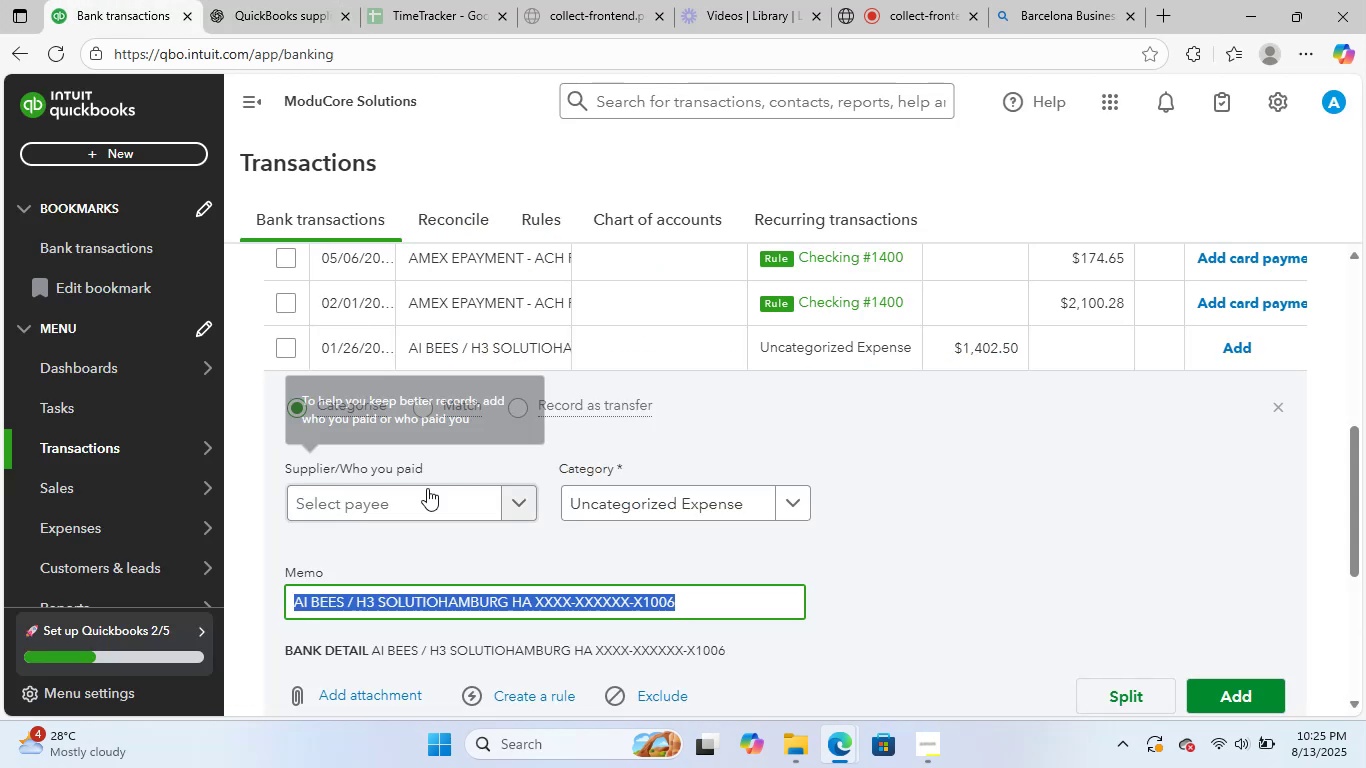 
left_click([434, 508])
 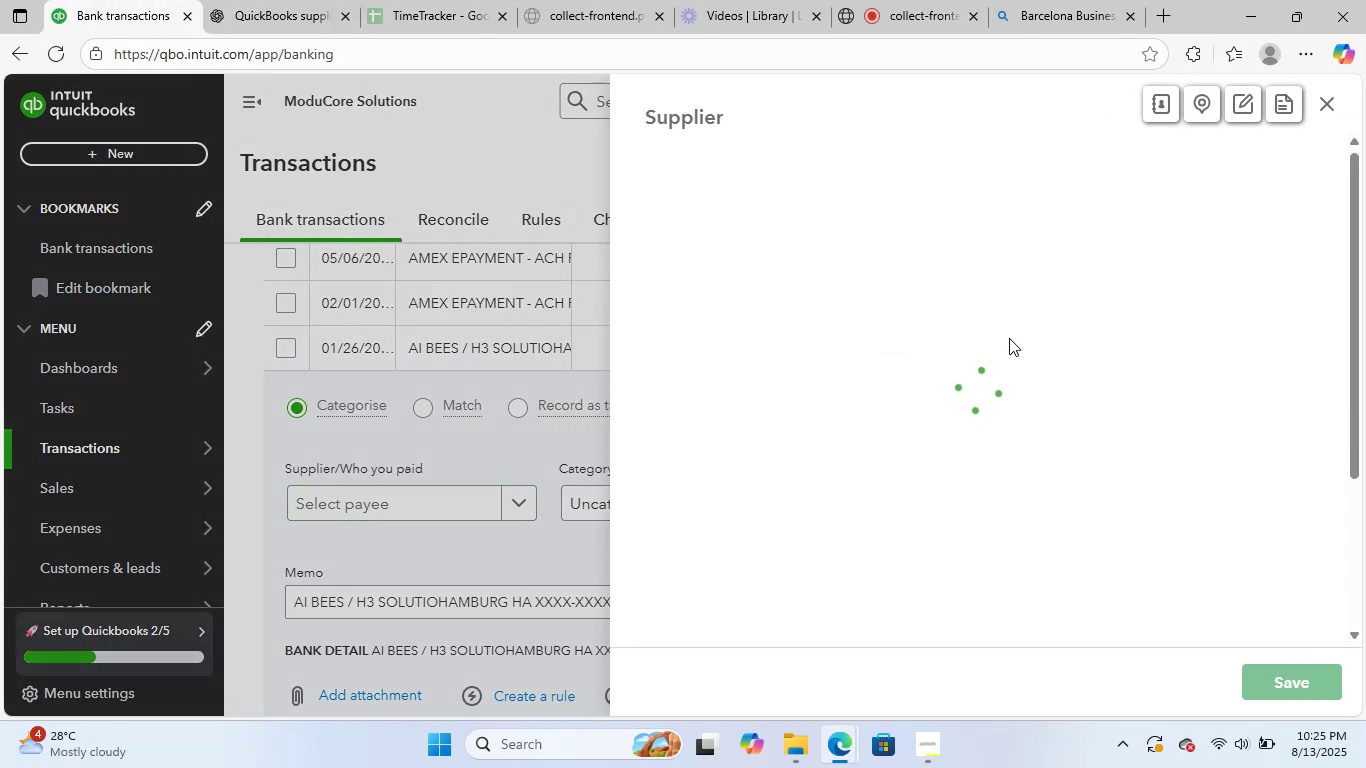 
key(Control+V)
 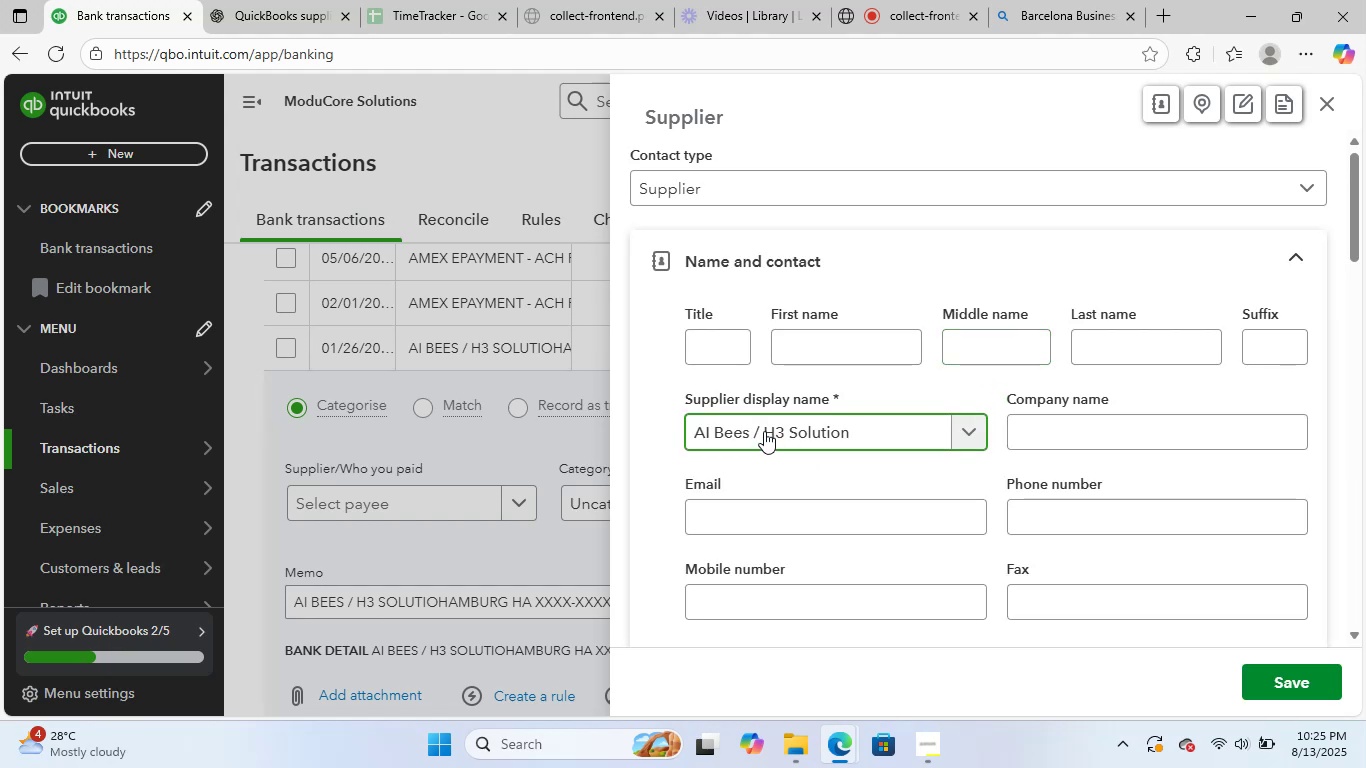 
left_click([763, 430])
 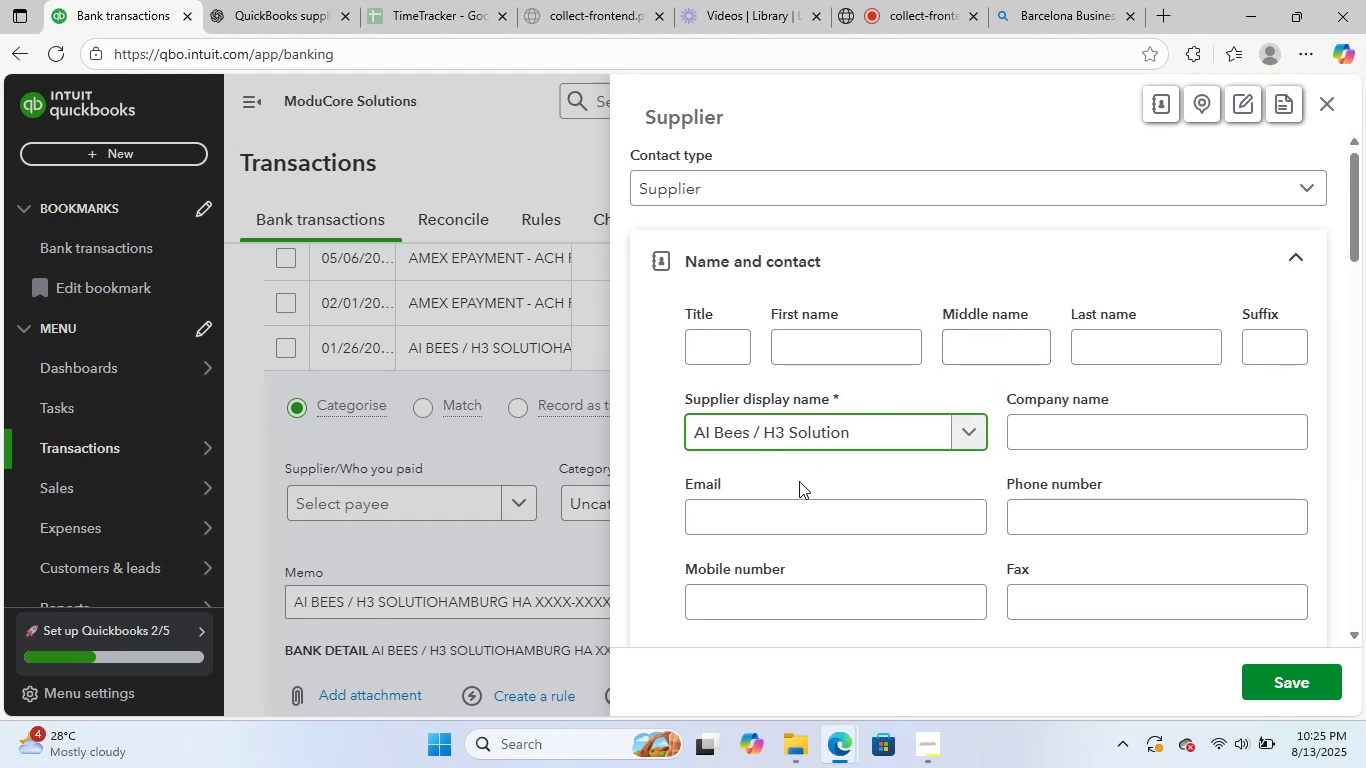 
key(Backspace)
 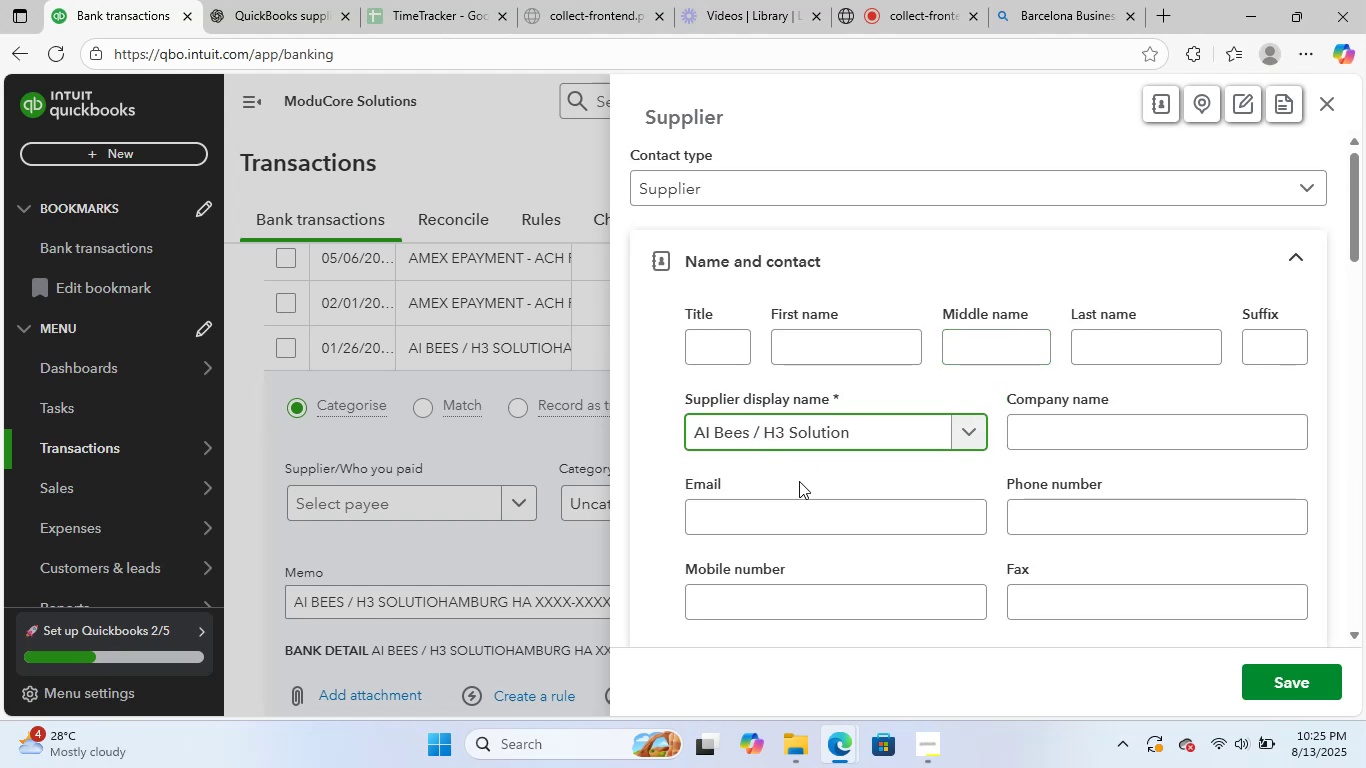 
key(Backspace)
 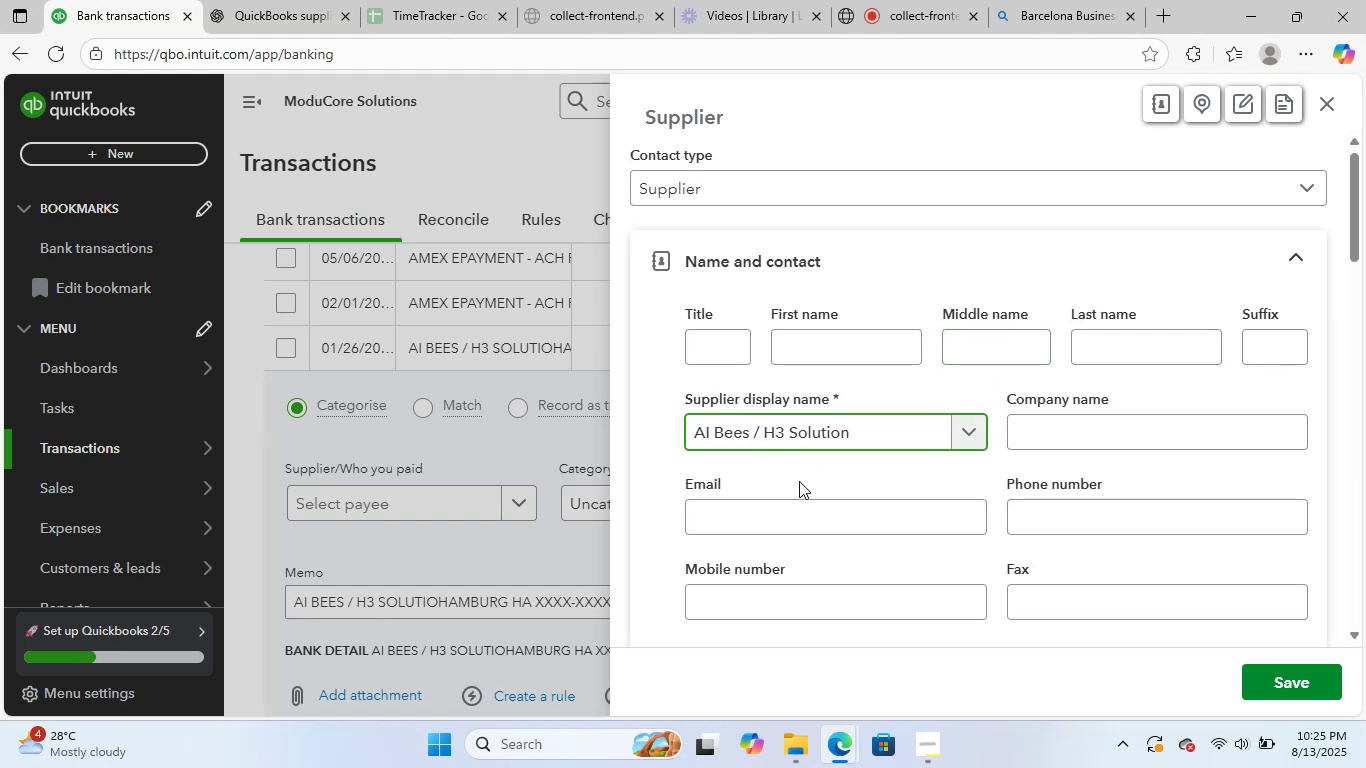 
key(Backspace)
 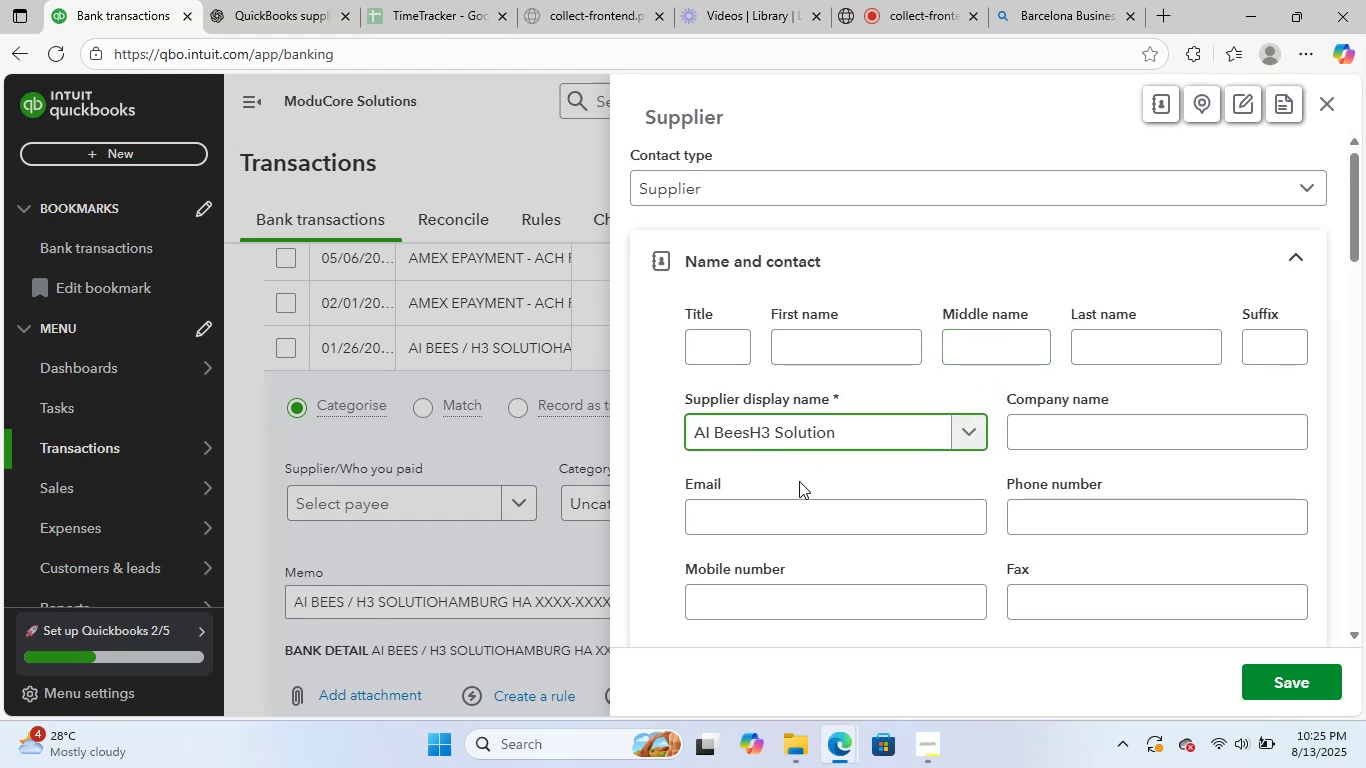 
key(Space)
 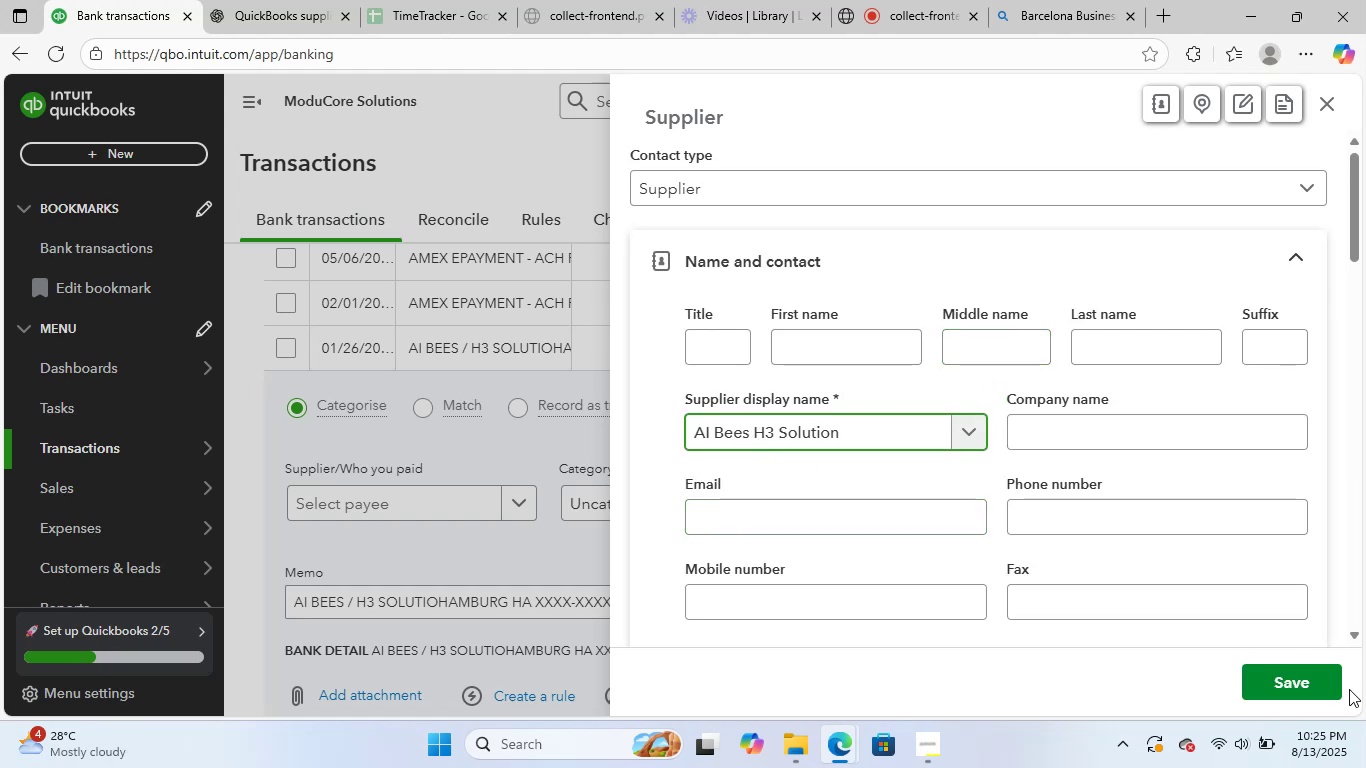 
left_click([1268, 678])
 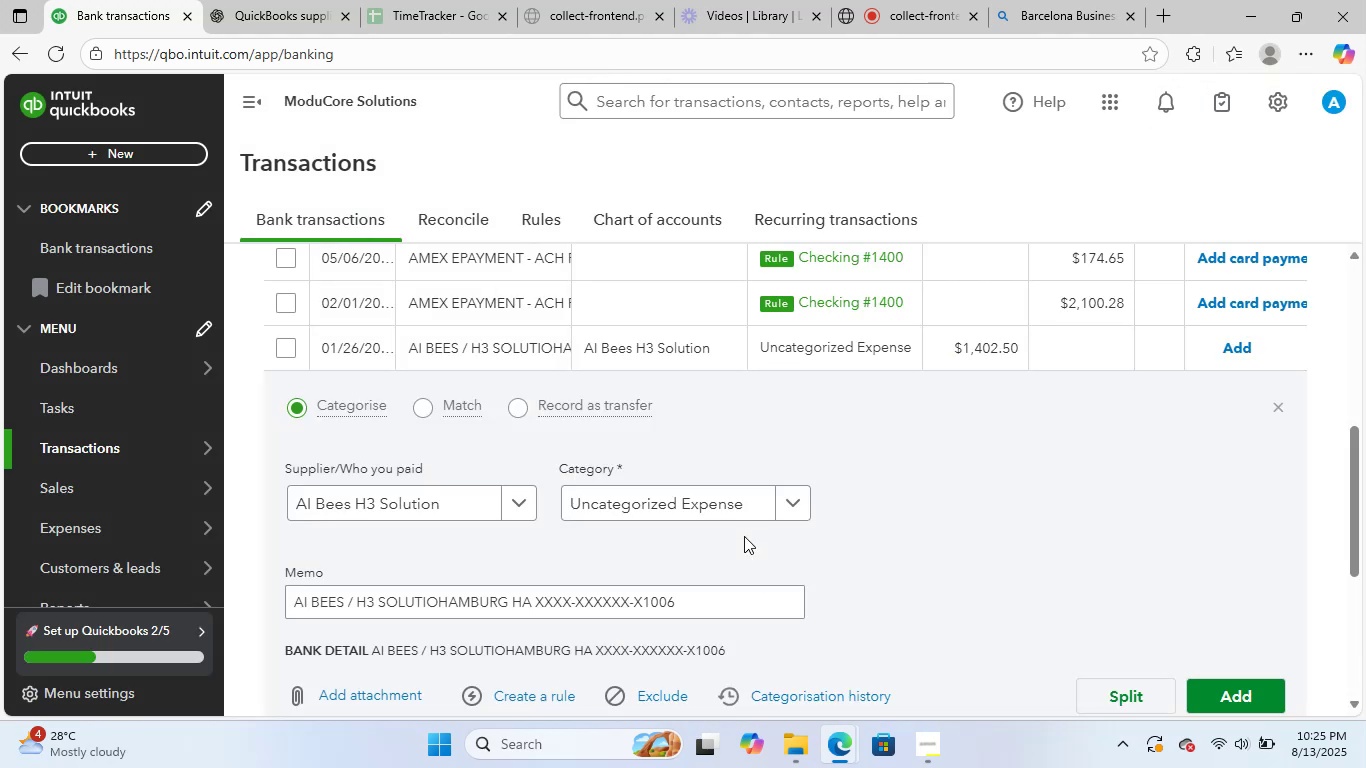 
left_click([639, 506])
 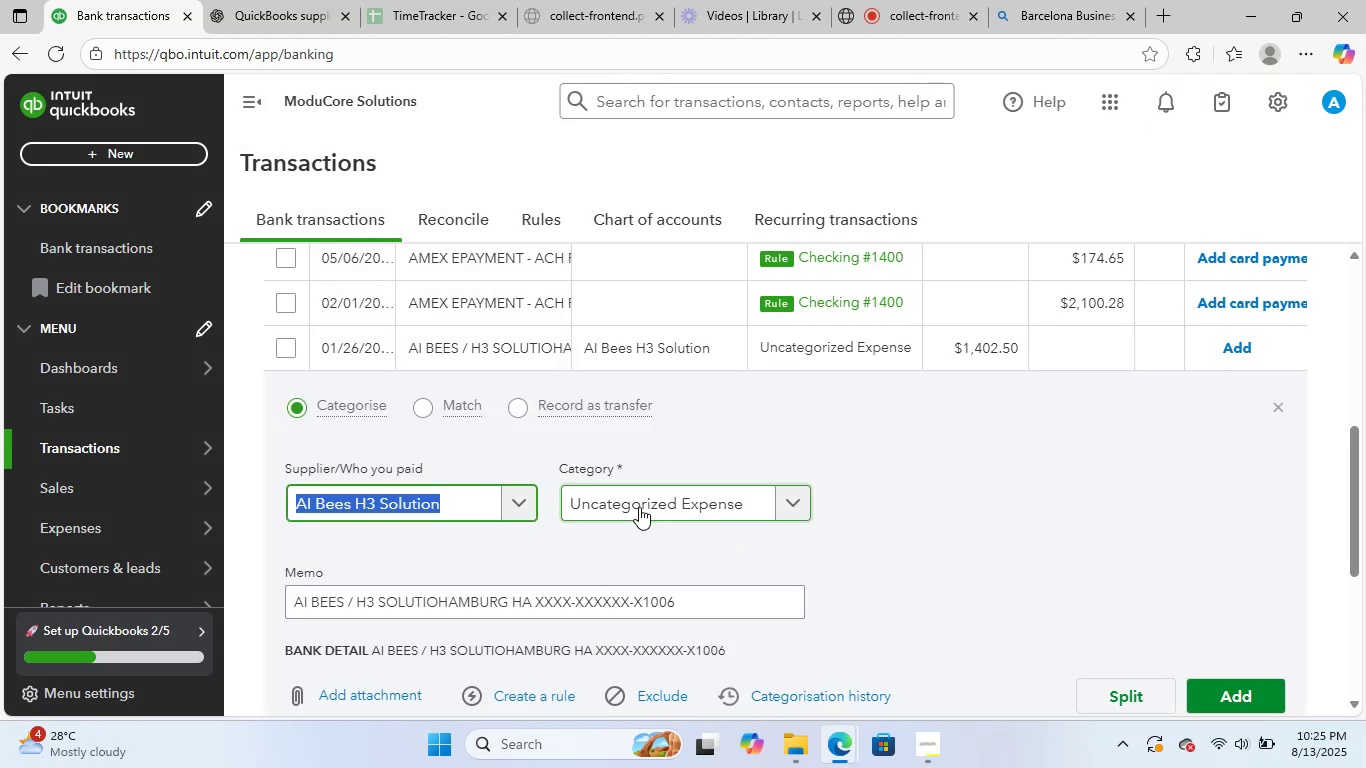 
type(soft)
 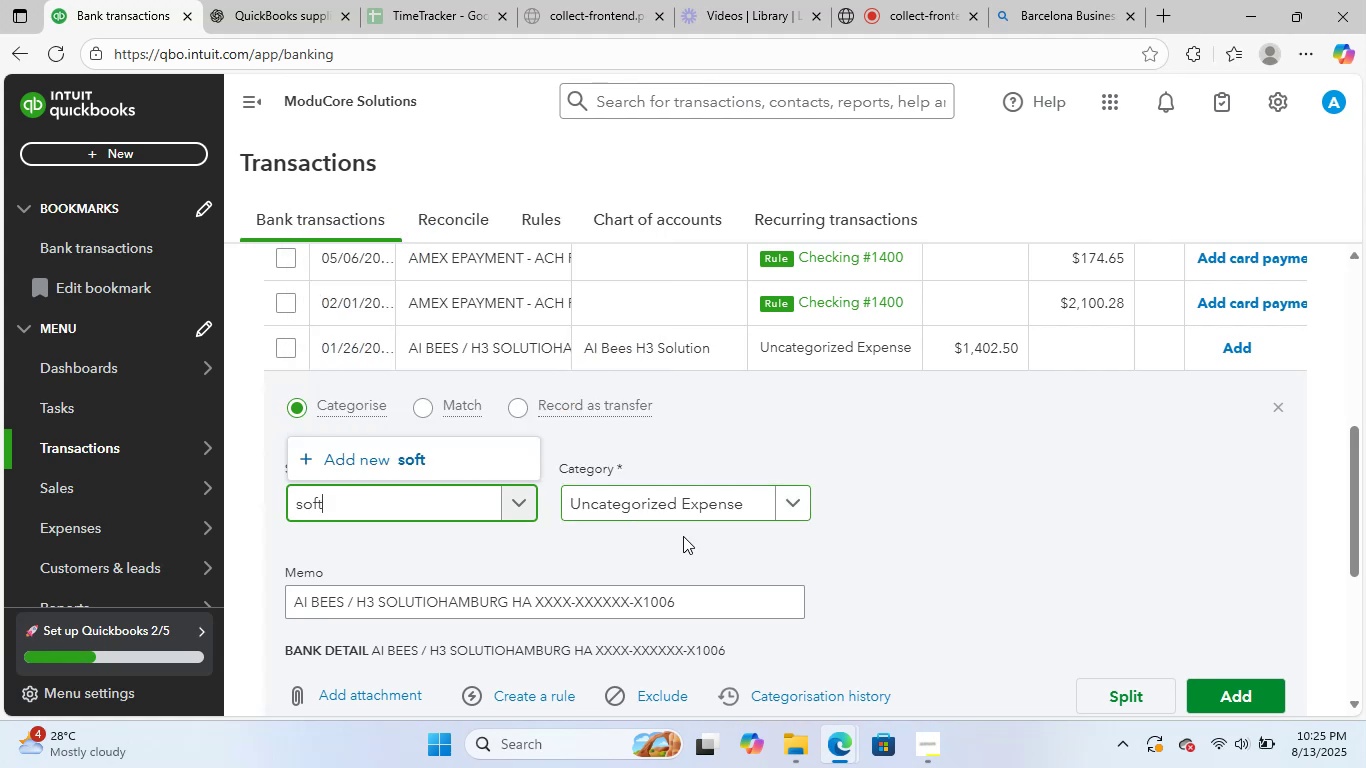 
left_click([1021, 559])
 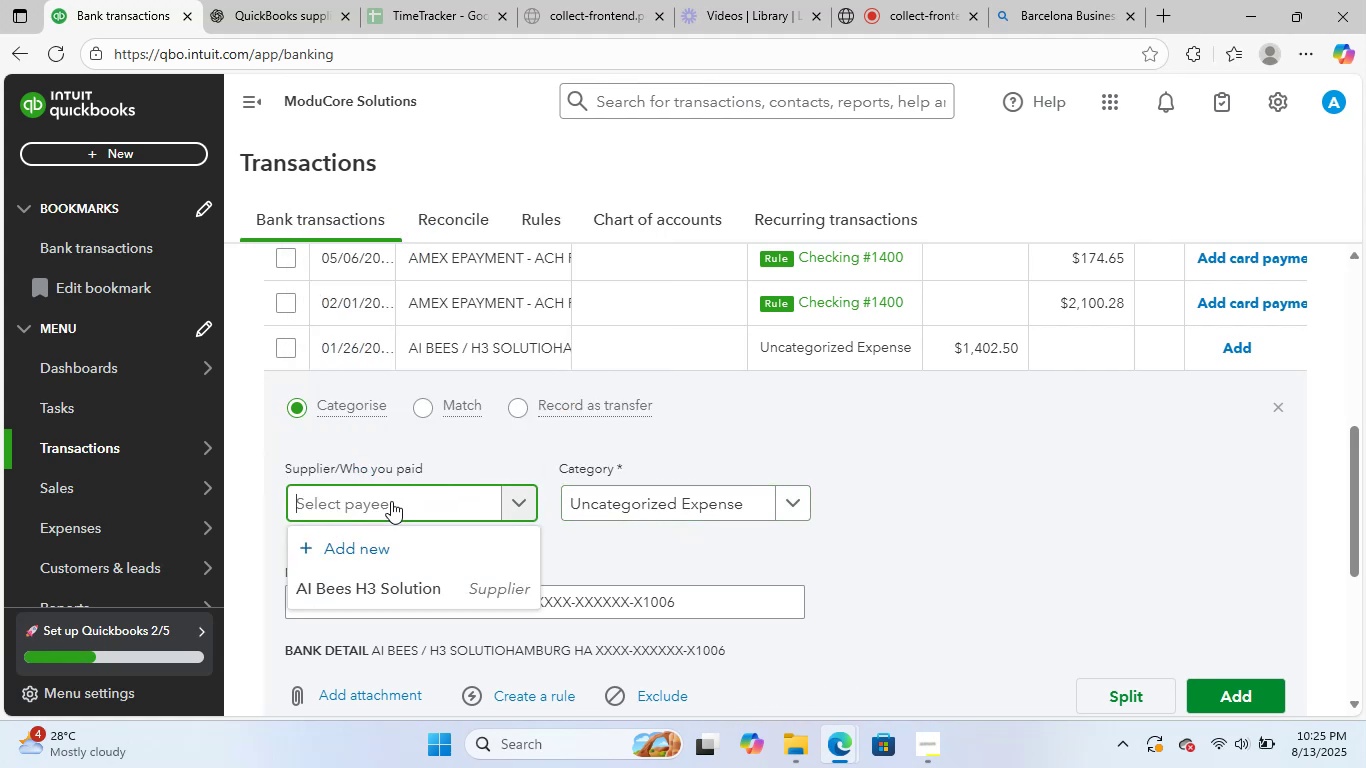 
type(ai)
 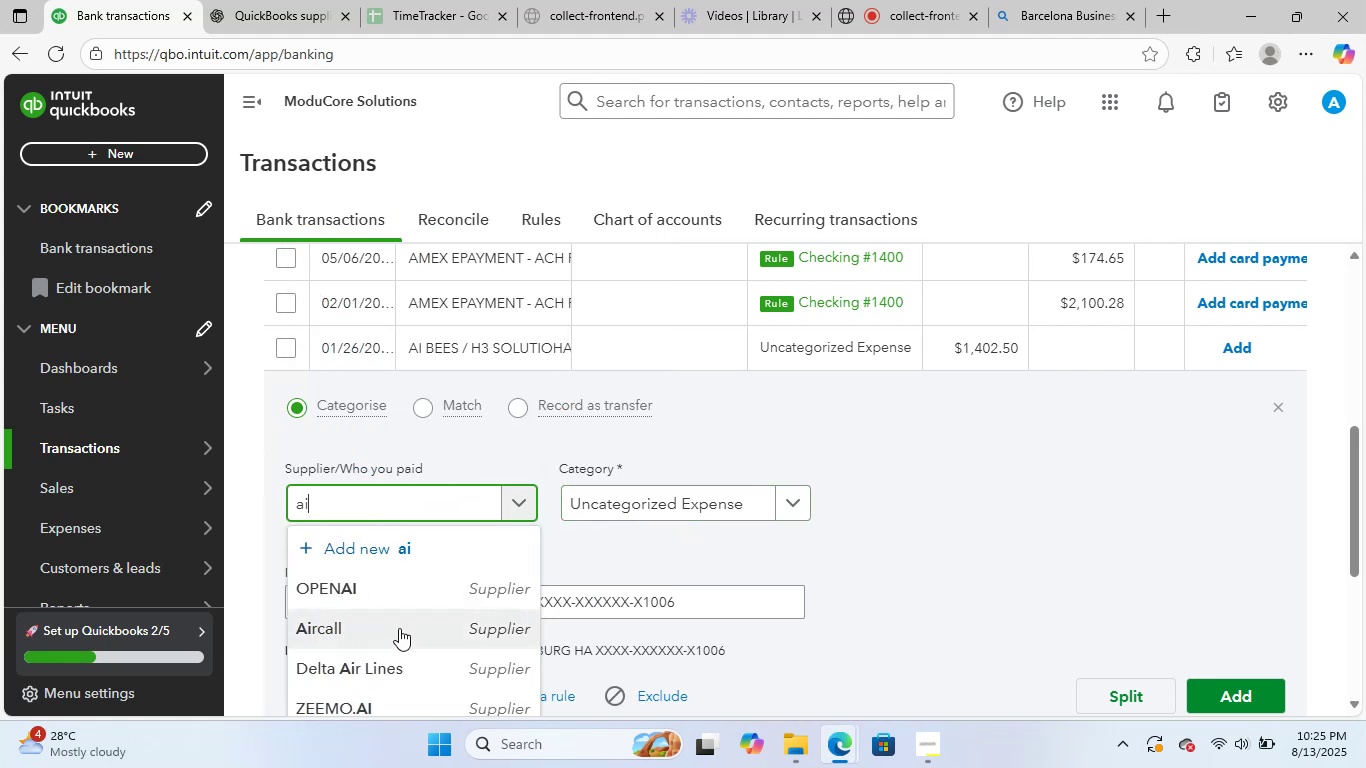 
scroll: coordinate [382, 627], scroll_direction: down, amount: 2.0
 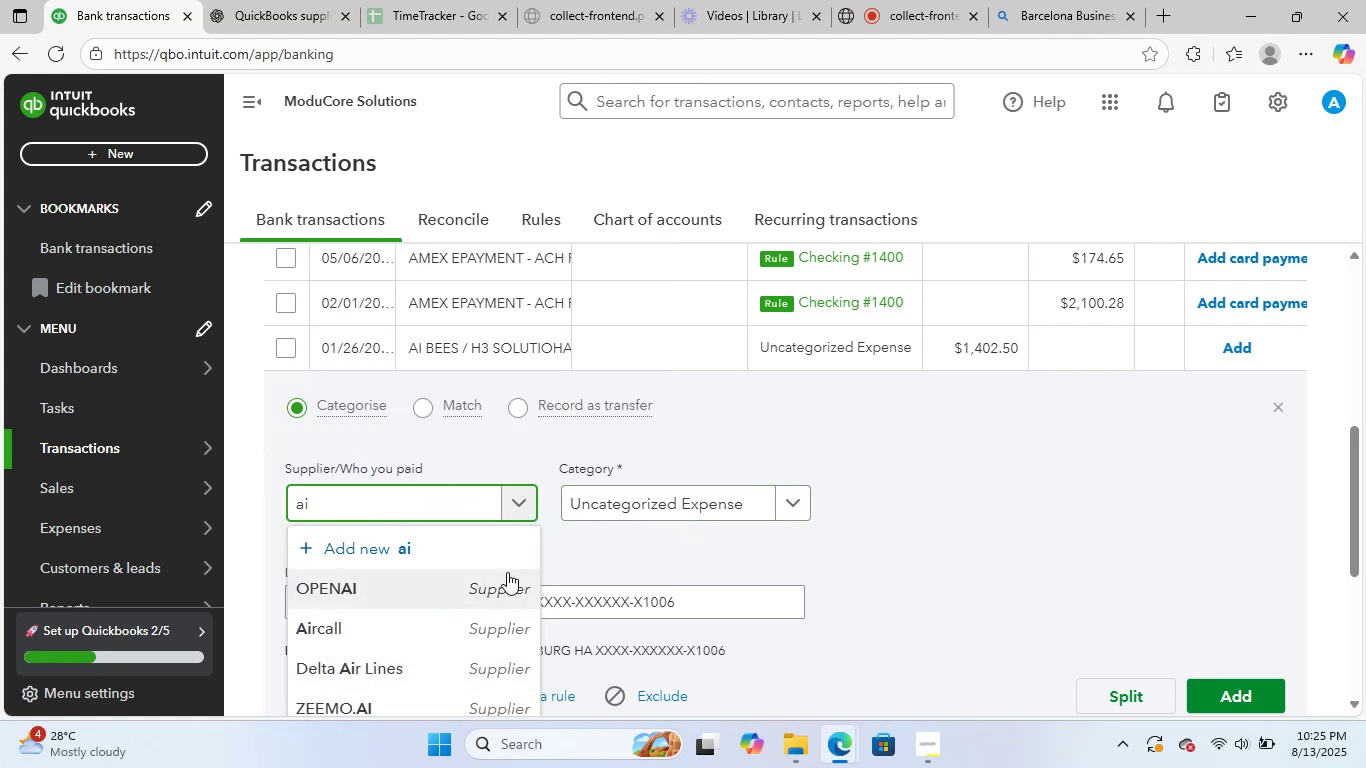 
key(Backspace)
 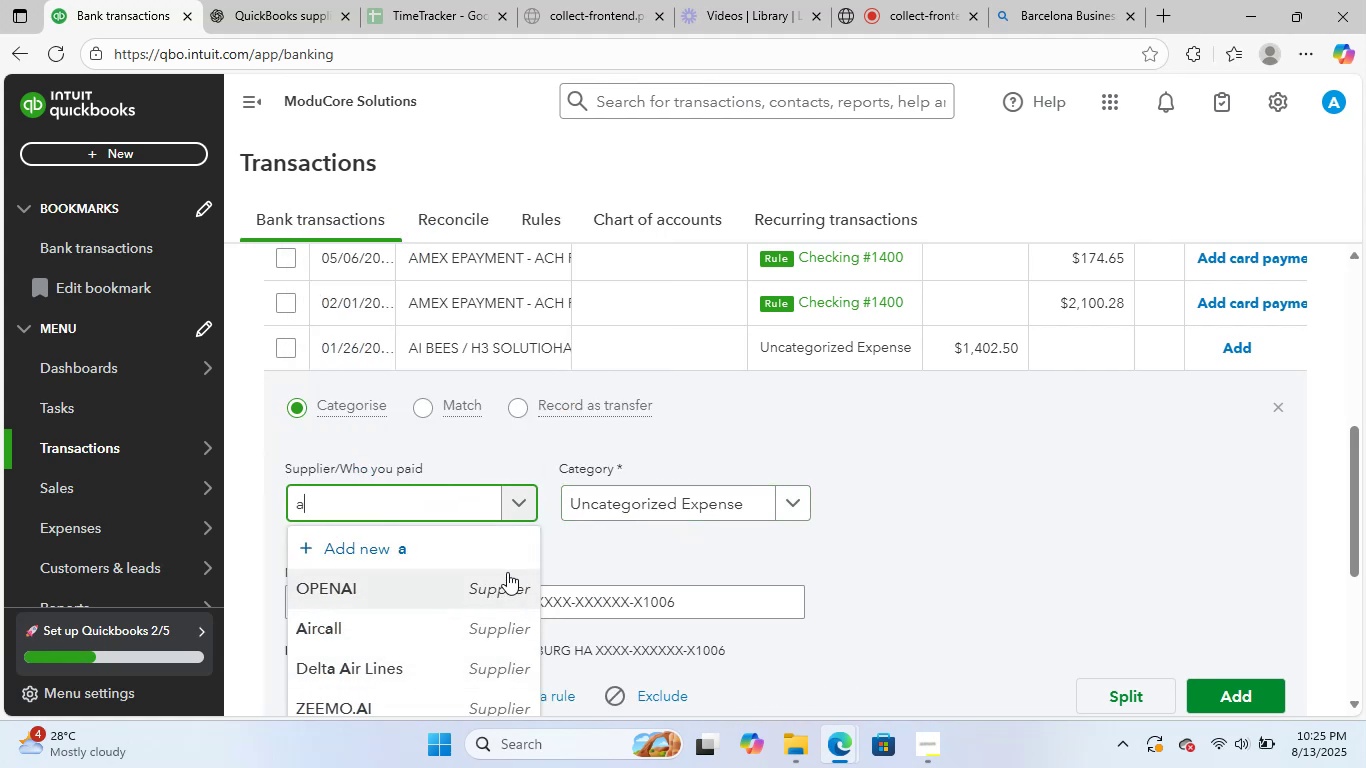 
key(L)
 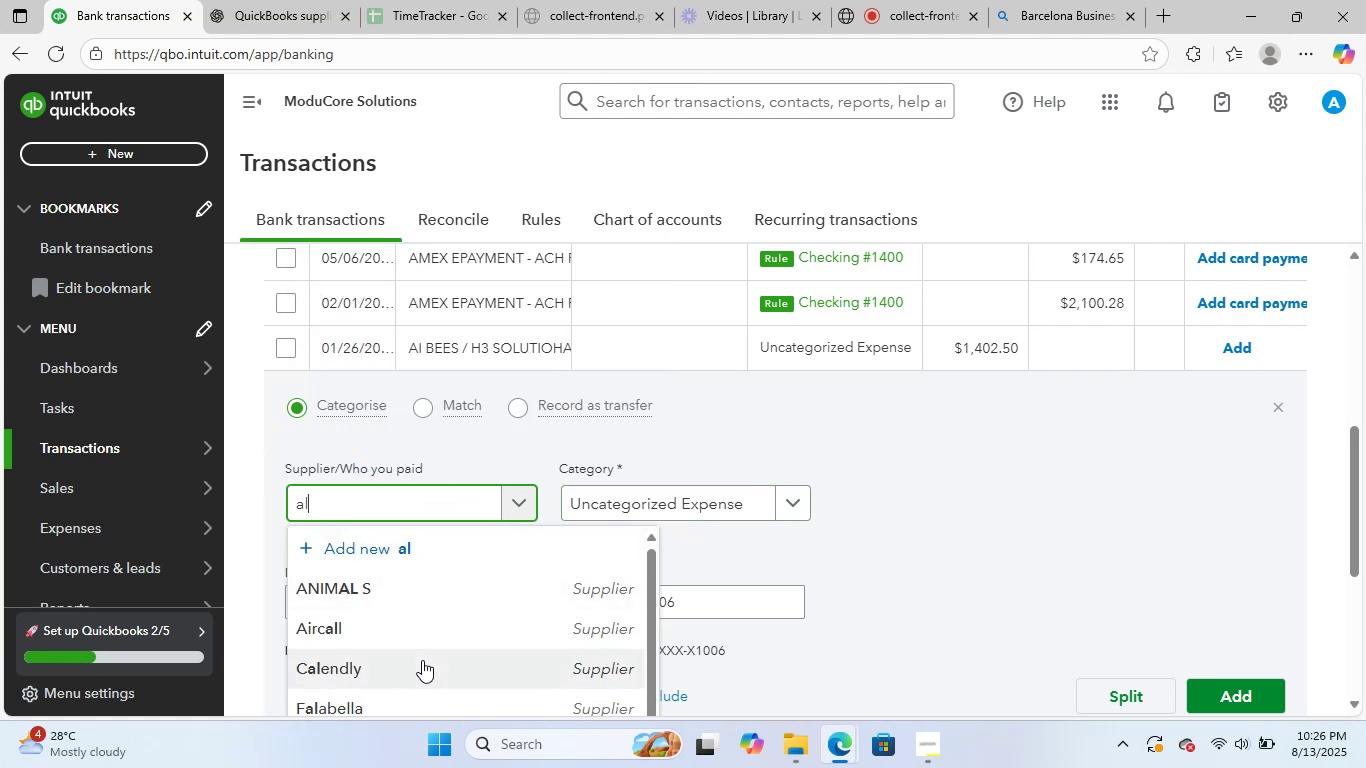 
scroll: coordinate [437, 644], scroll_direction: down, amount: 4.0
 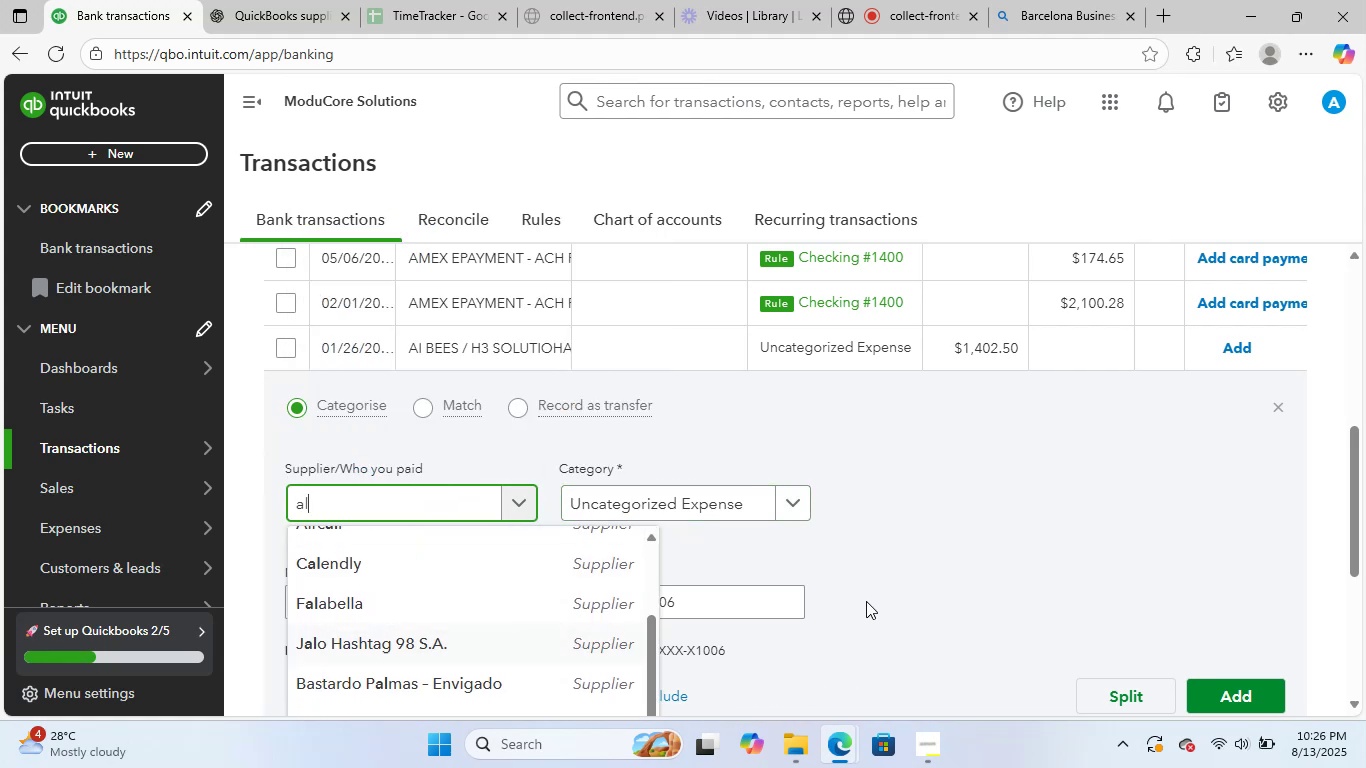 
left_click([887, 585])
 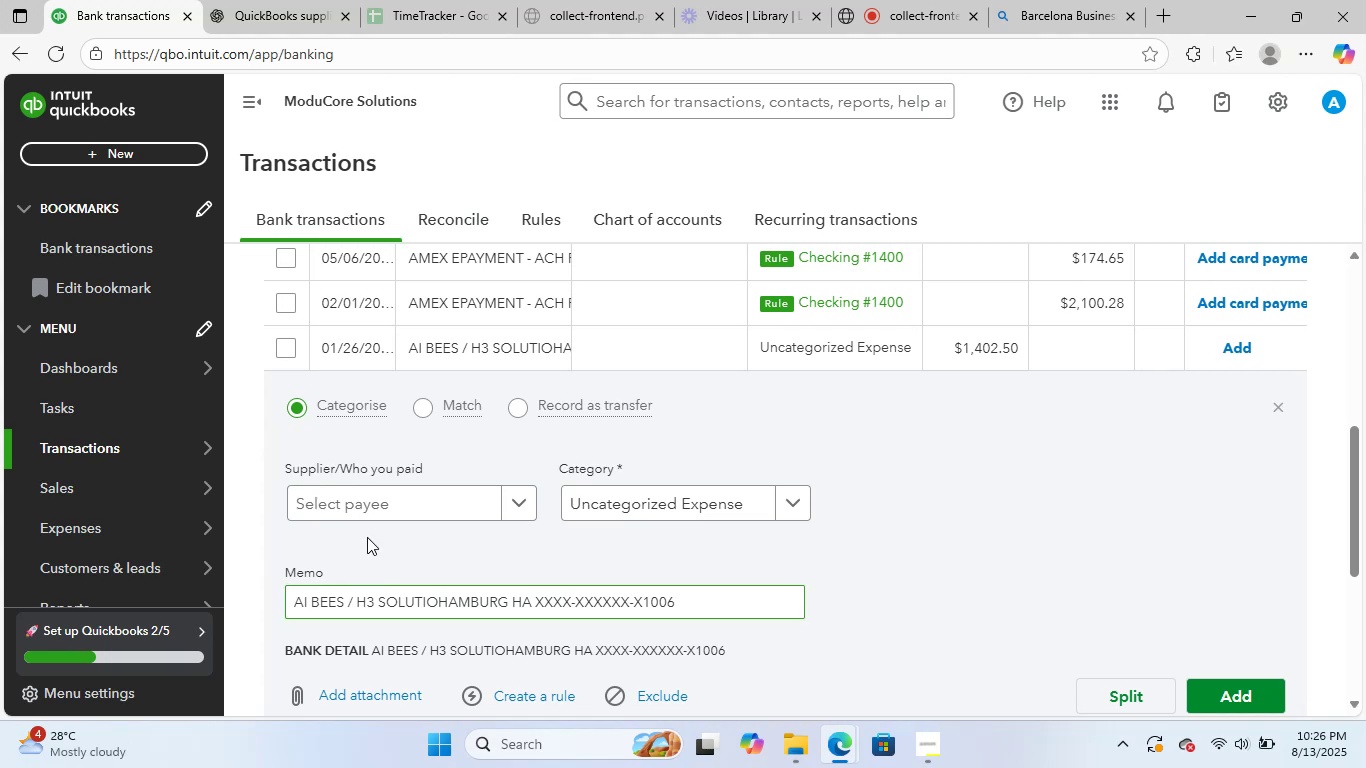 
left_click([401, 500])
 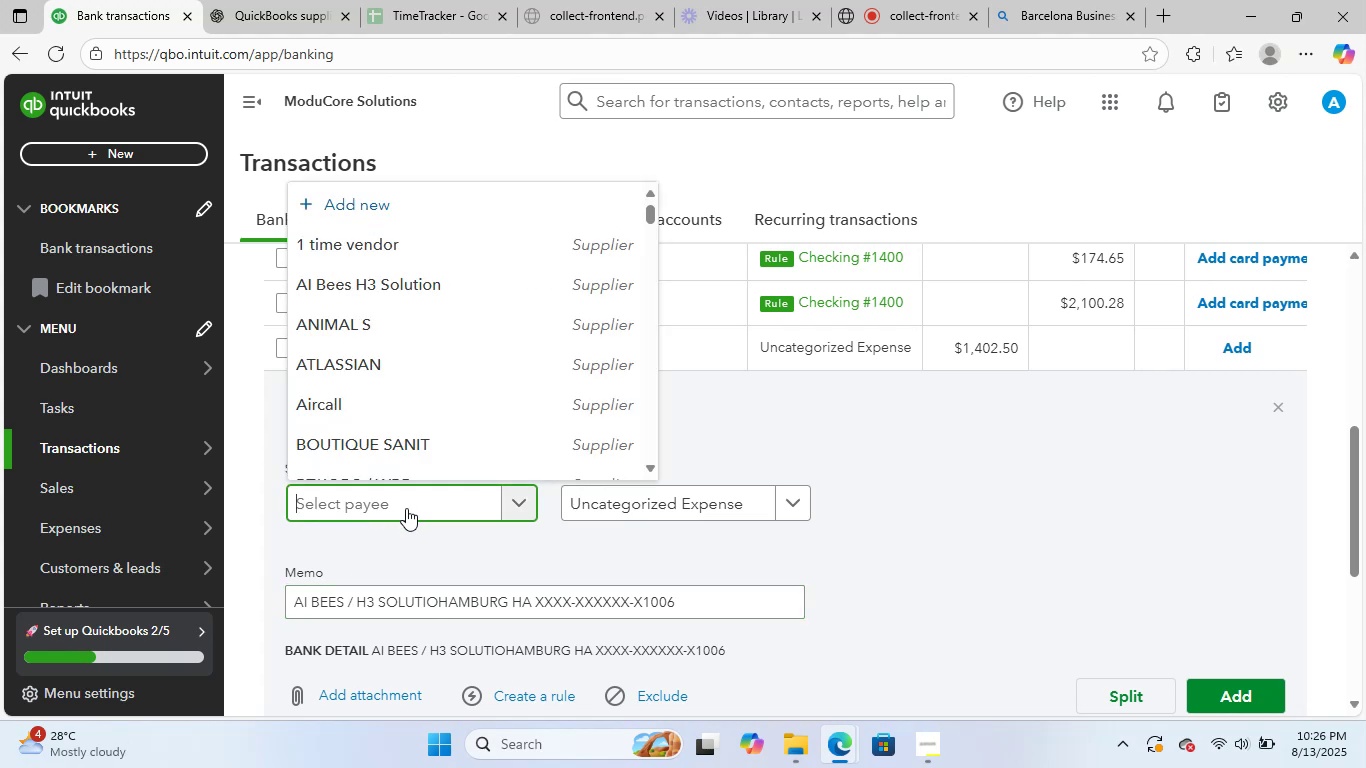 
type(bees)
 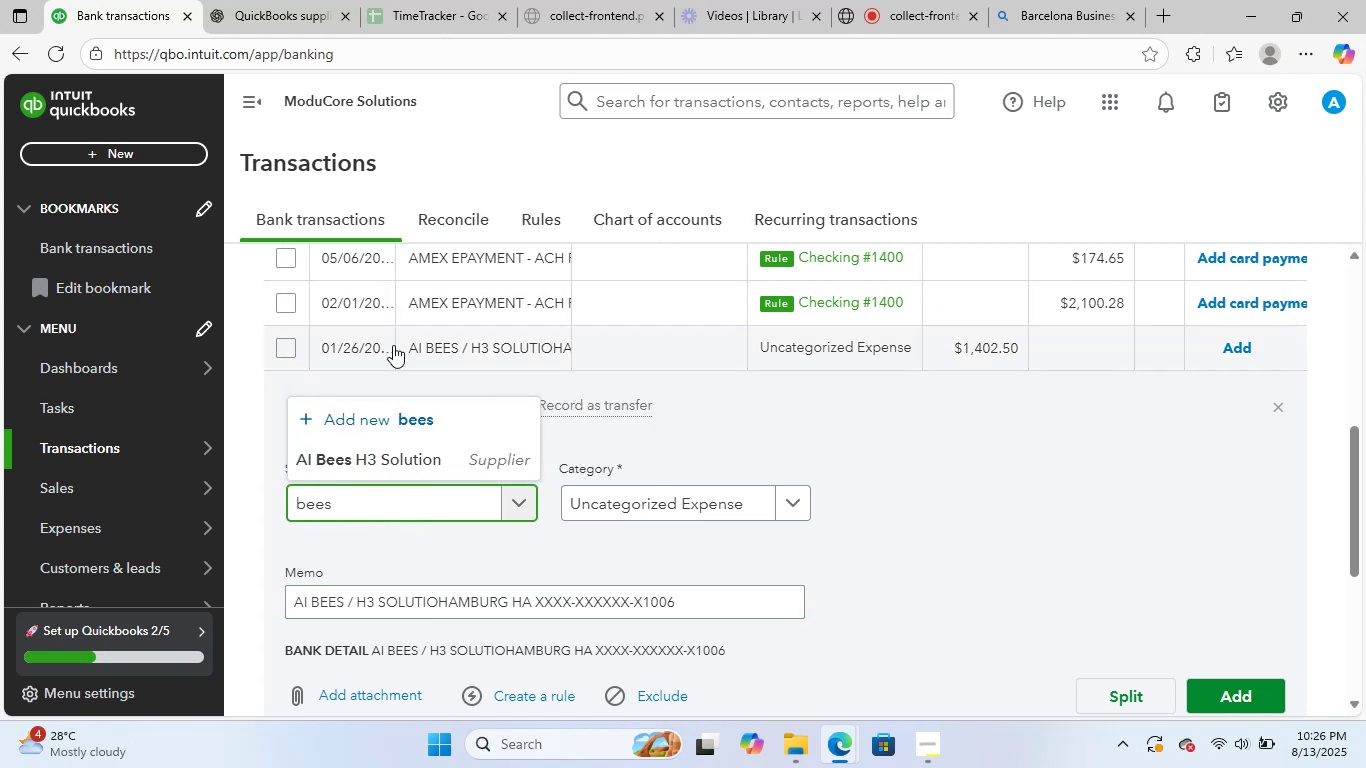 
left_click([386, 447])
 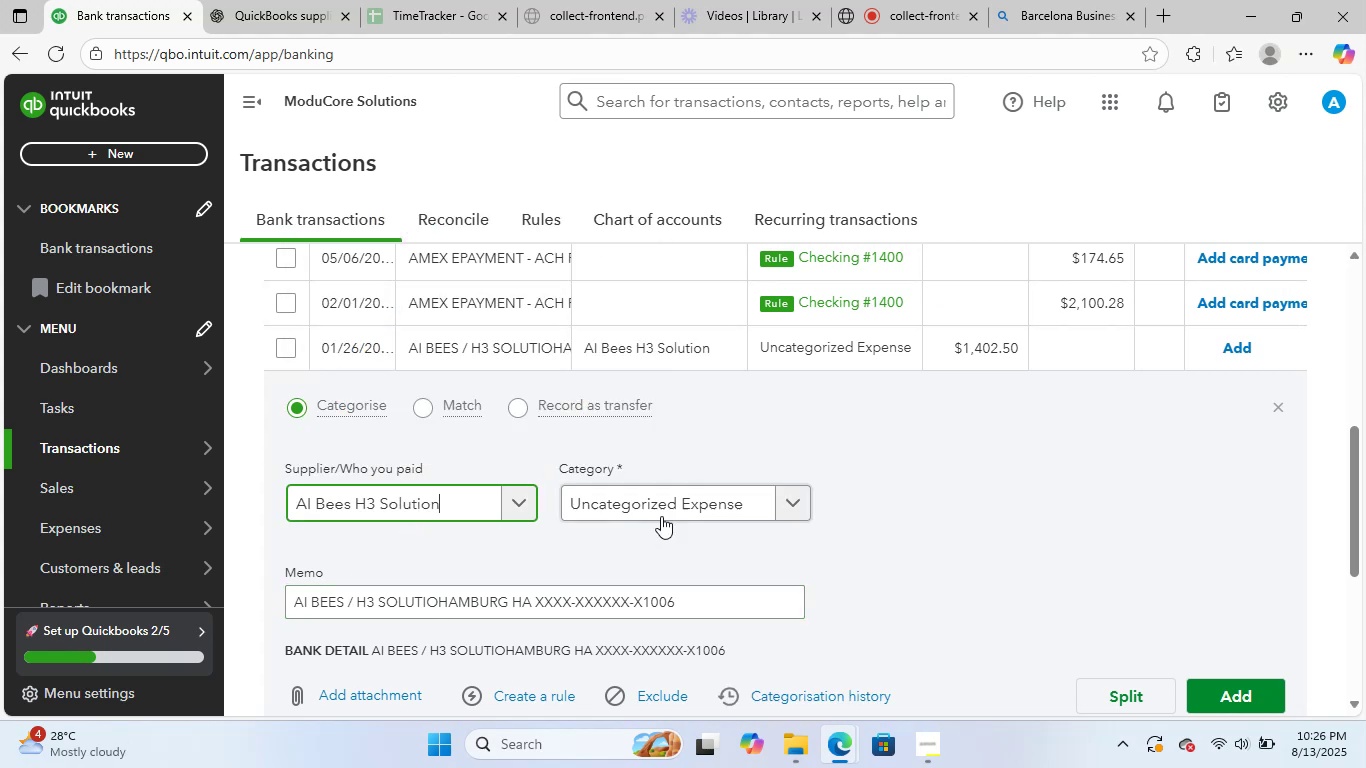 
left_click([667, 505])
 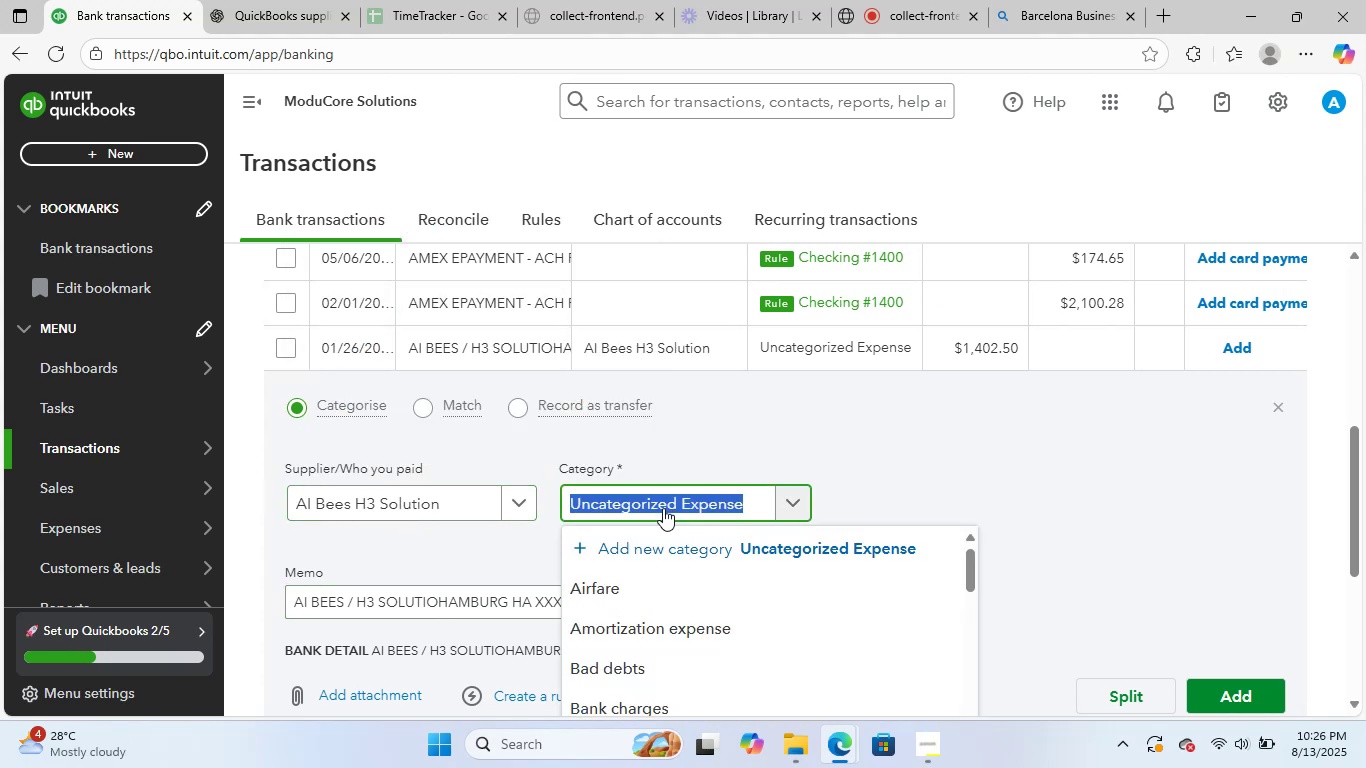 
type(soft)
 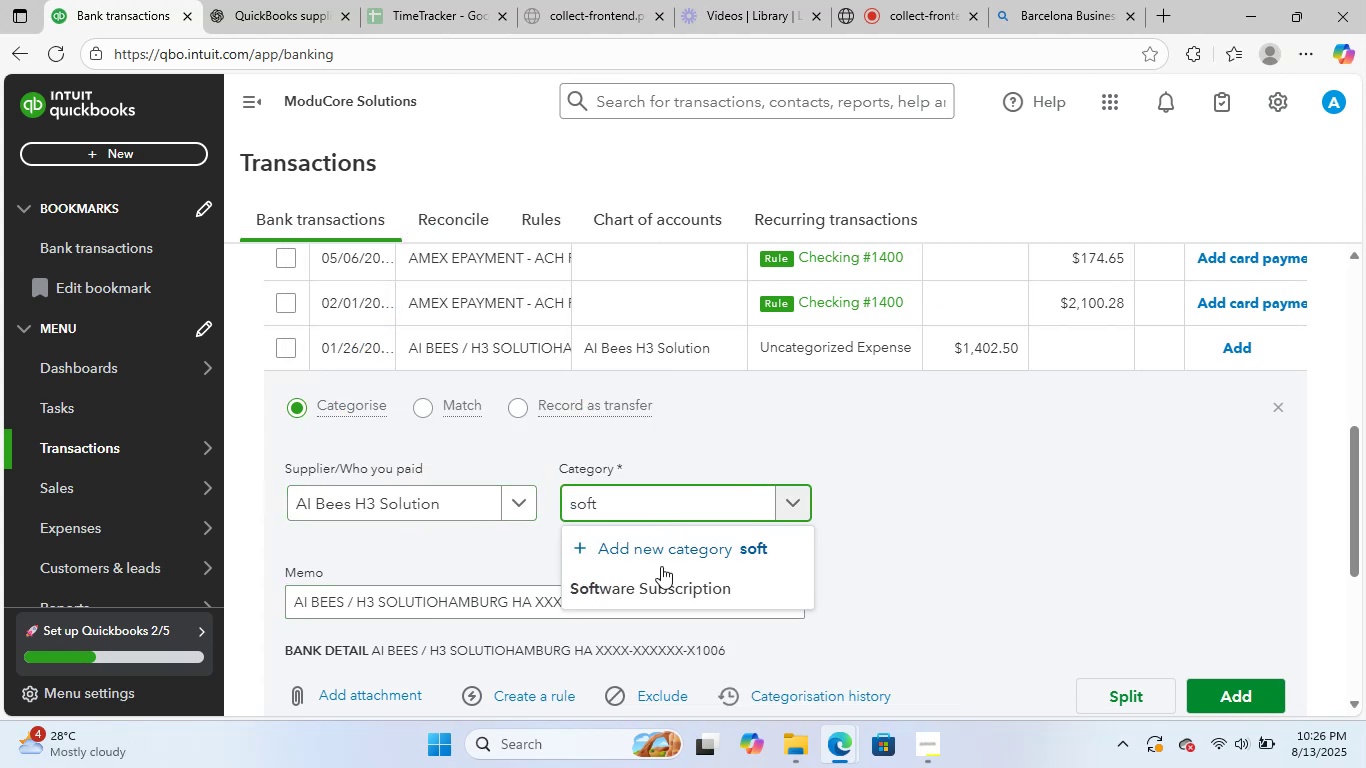 
left_click([680, 591])
 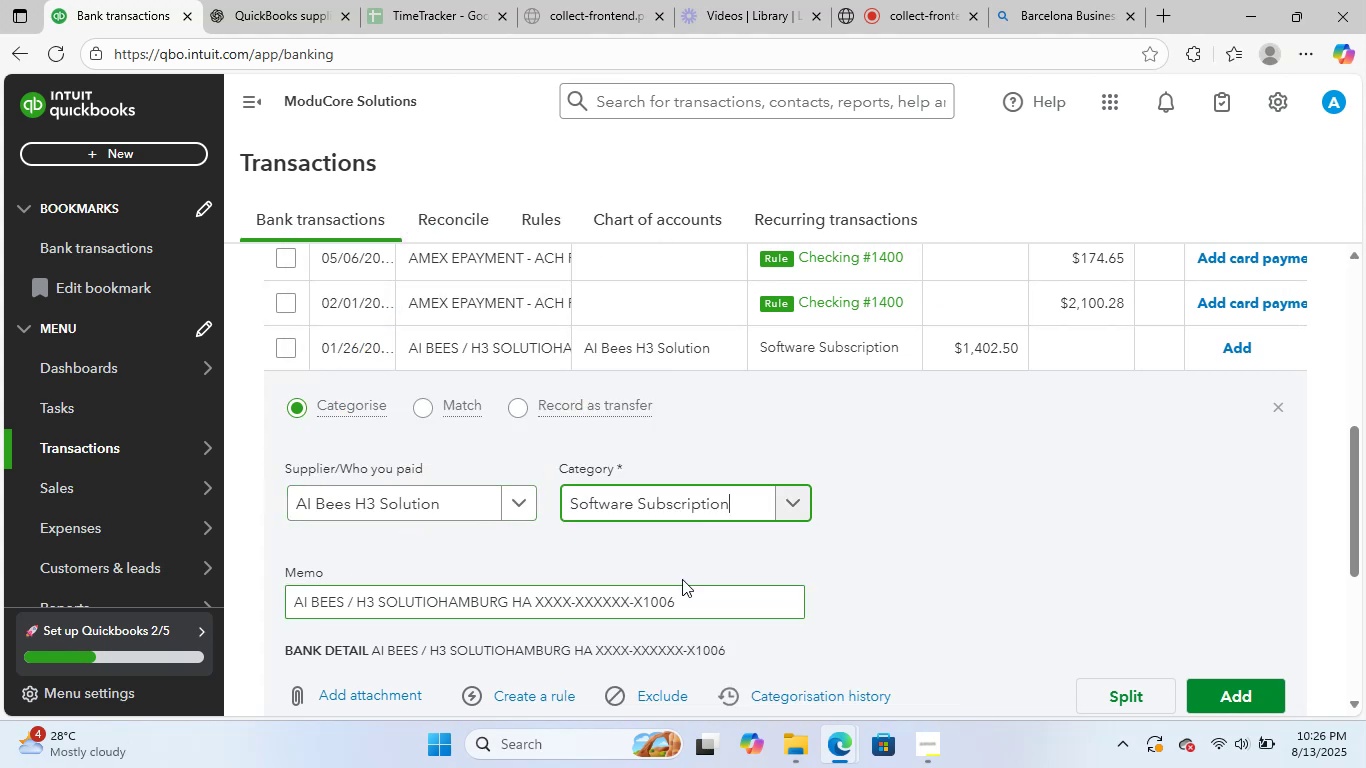 
scroll: coordinate [866, 549], scroll_direction: down, amount: 2.0
 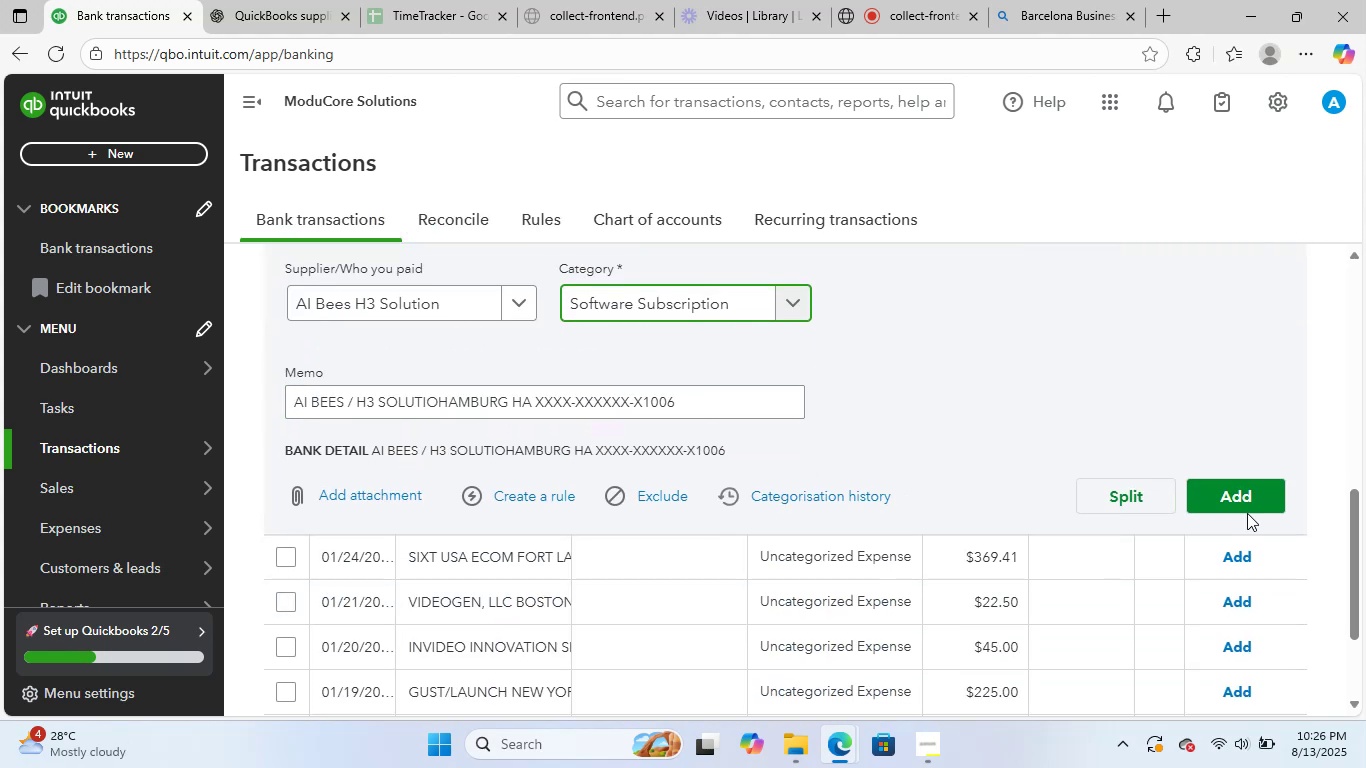 
left_click([1260, 503])
 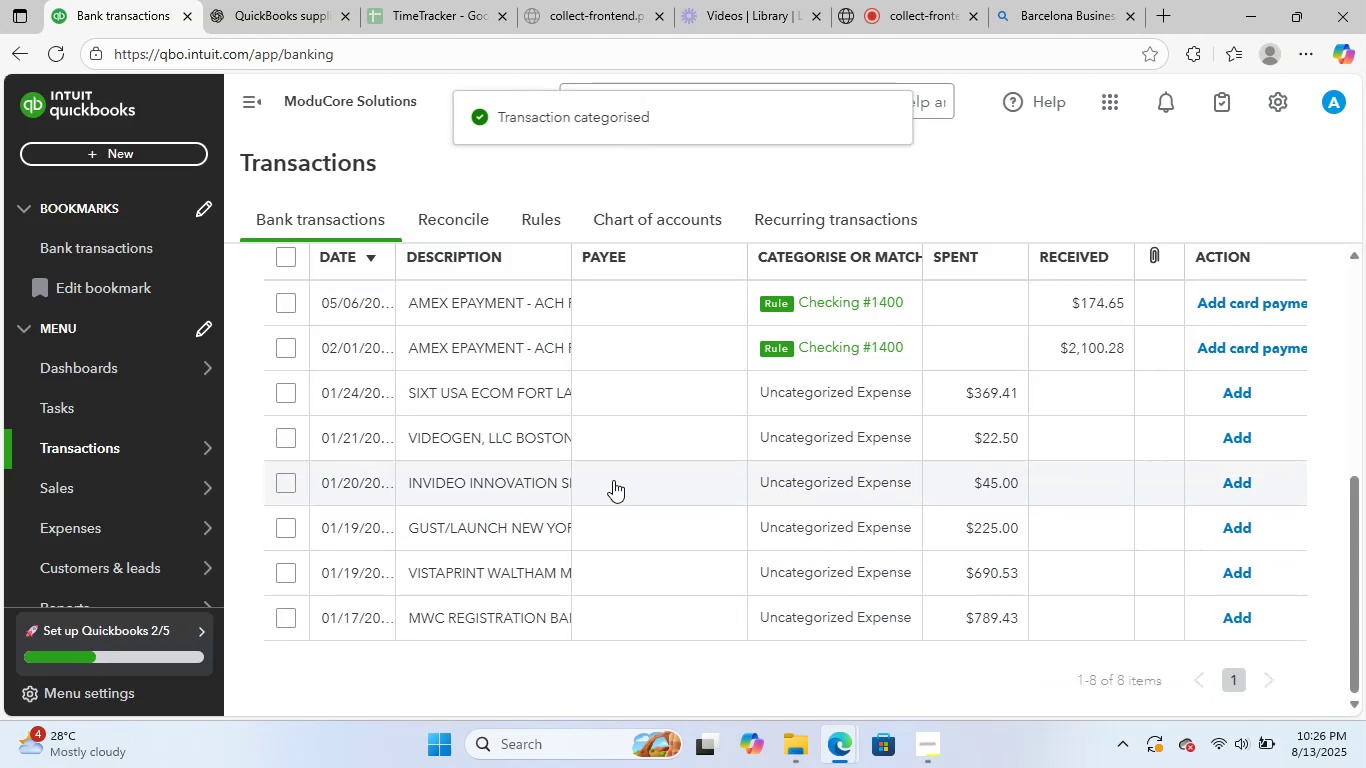 
left_click([517, 393])
 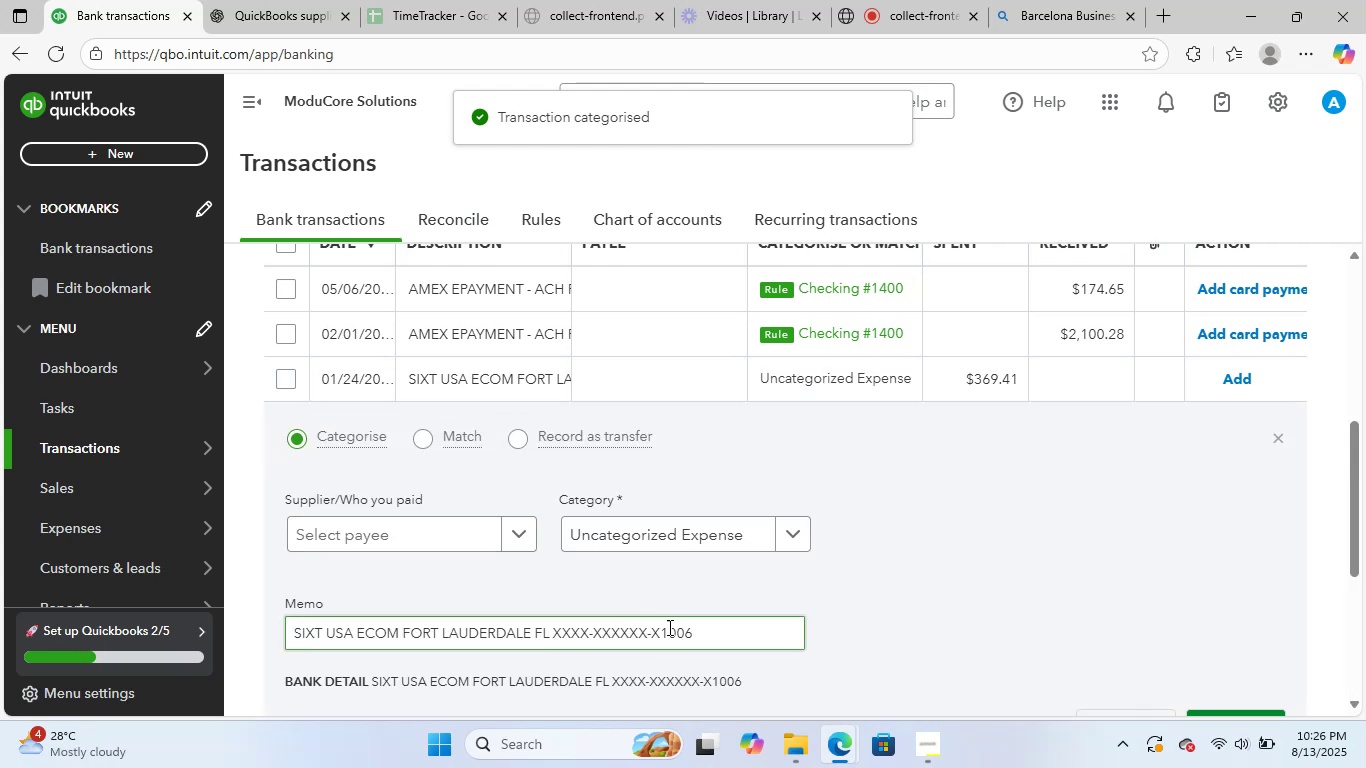 
left_click_drag(start_coordinate=[718, 621], to_coordinate=[162, 591])
 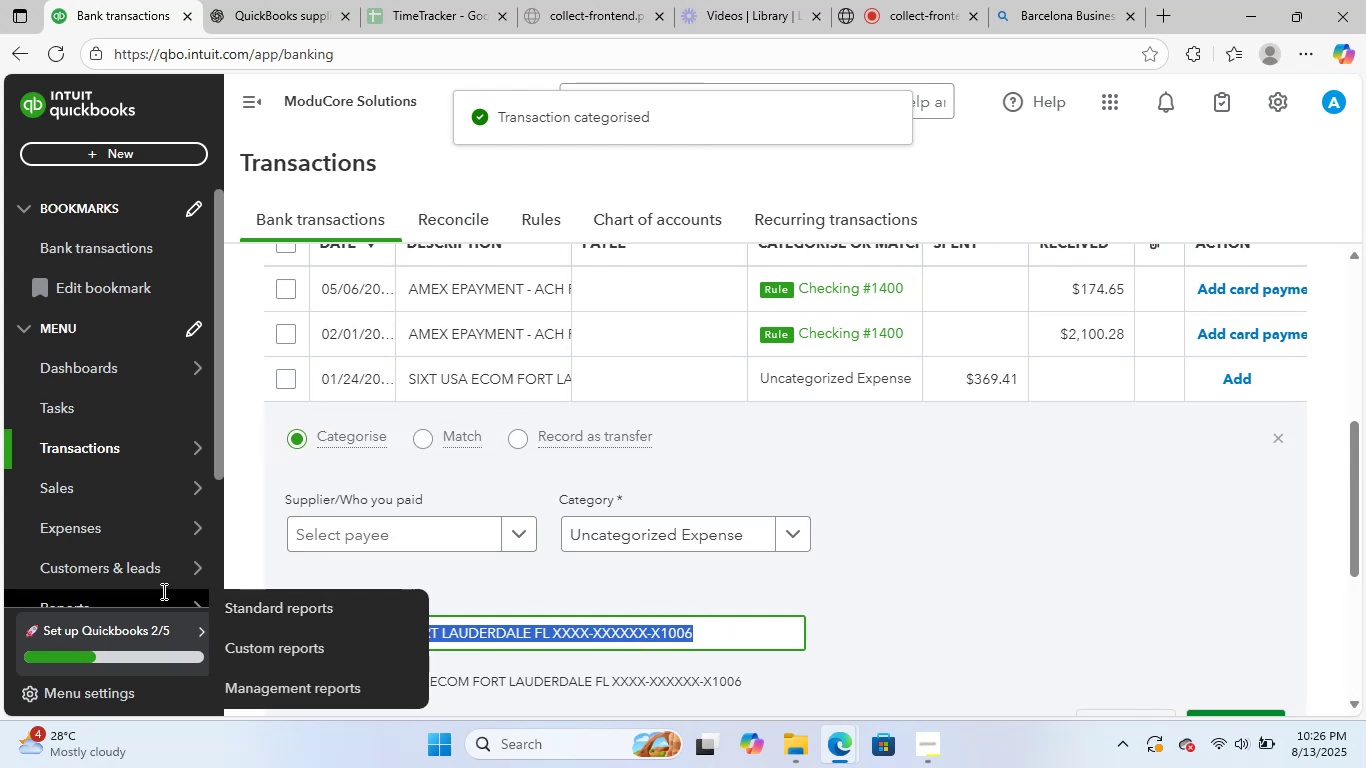 
key(Control+ControlLeft)
 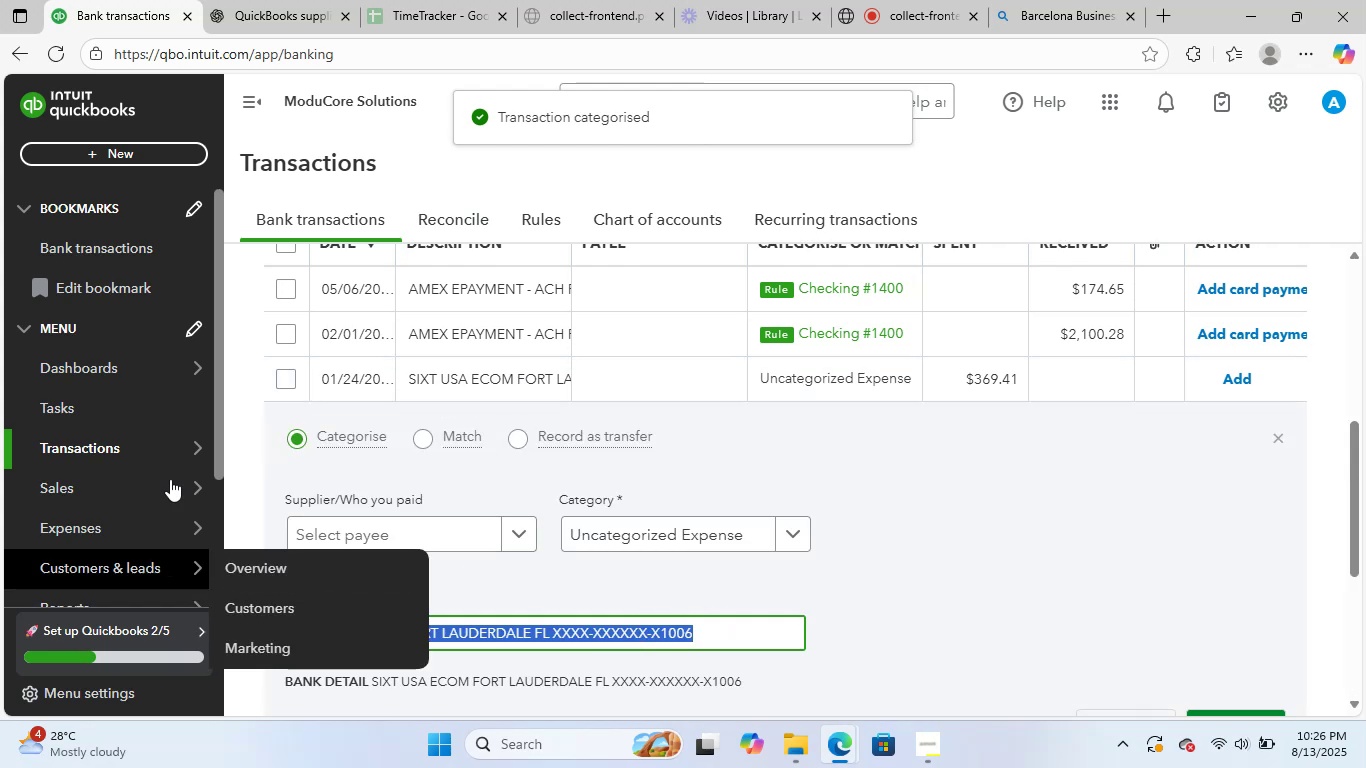 
key(Control+C)
 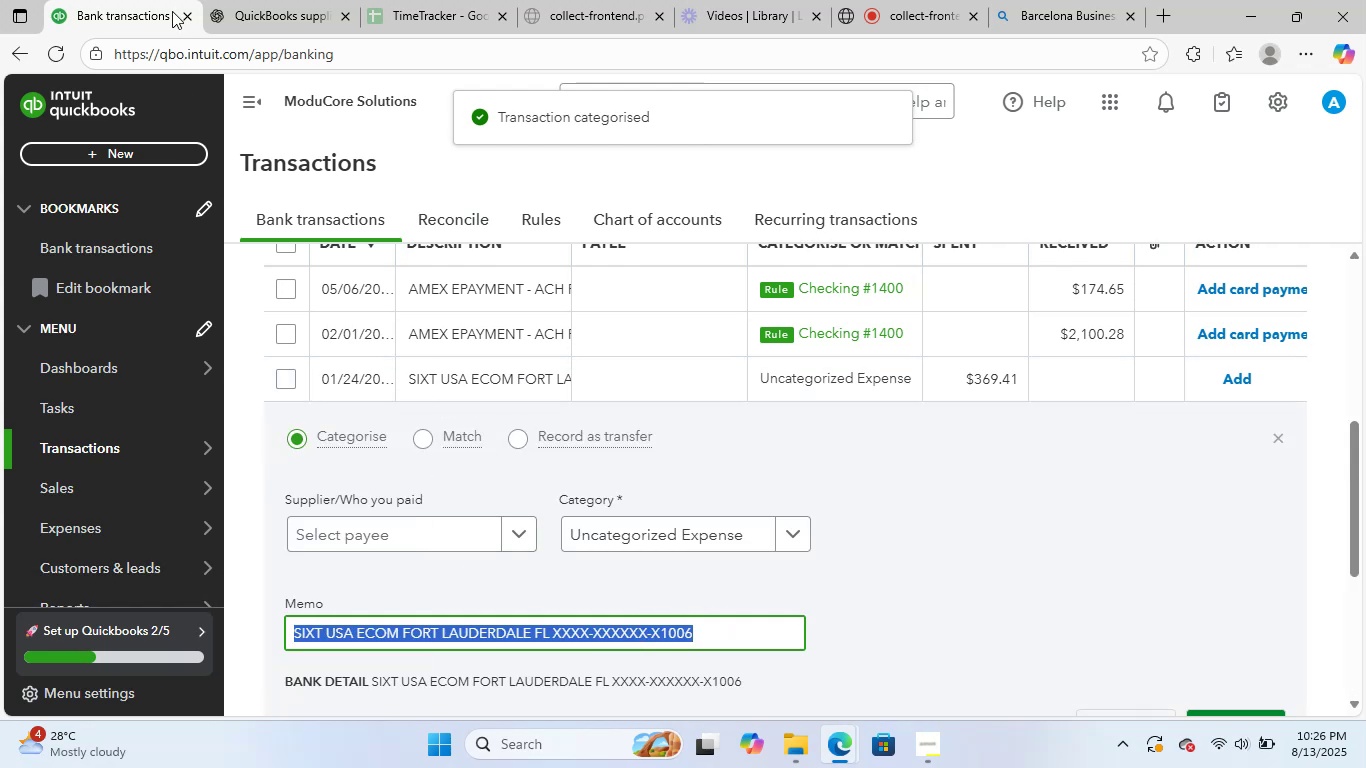 
left_click_drag(start_coordinate=[266, 0], to_coordinate=[273, 5])
 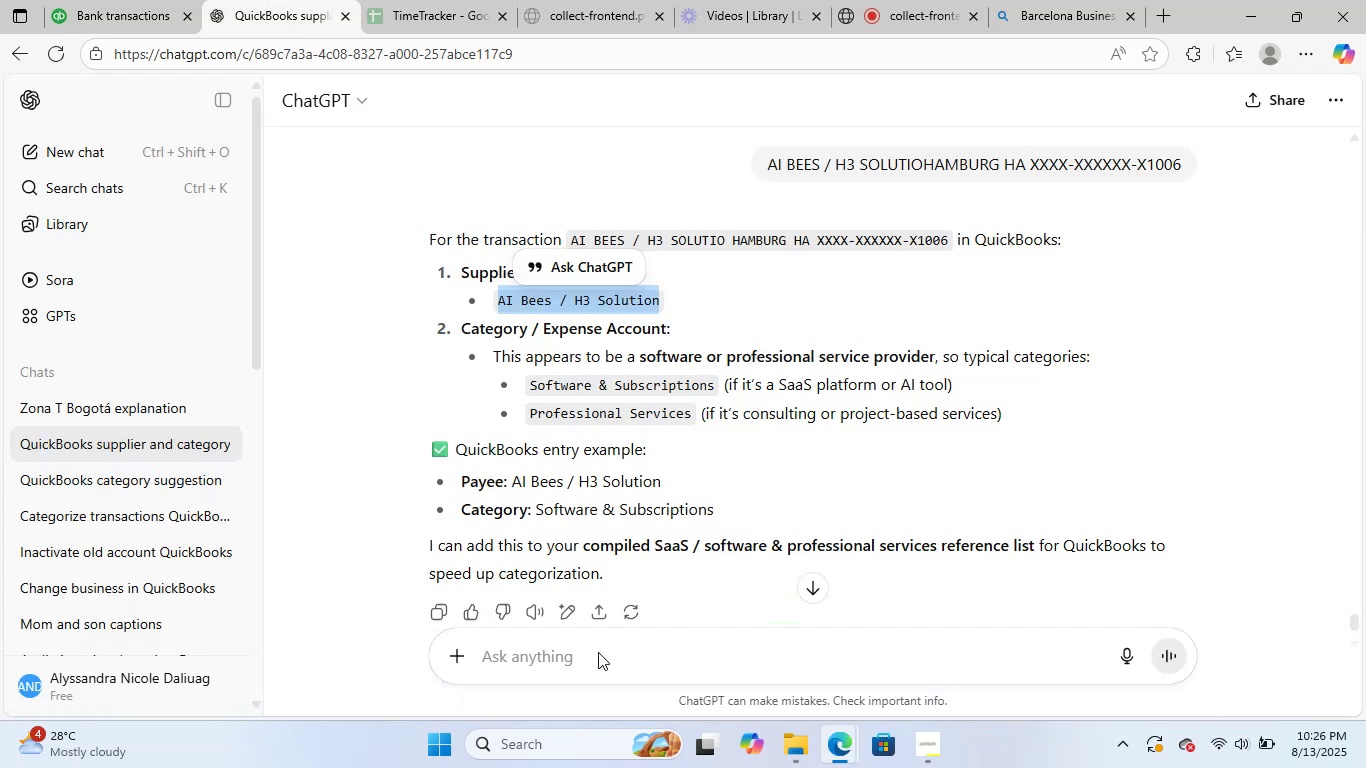 
left_click([598, 651])
 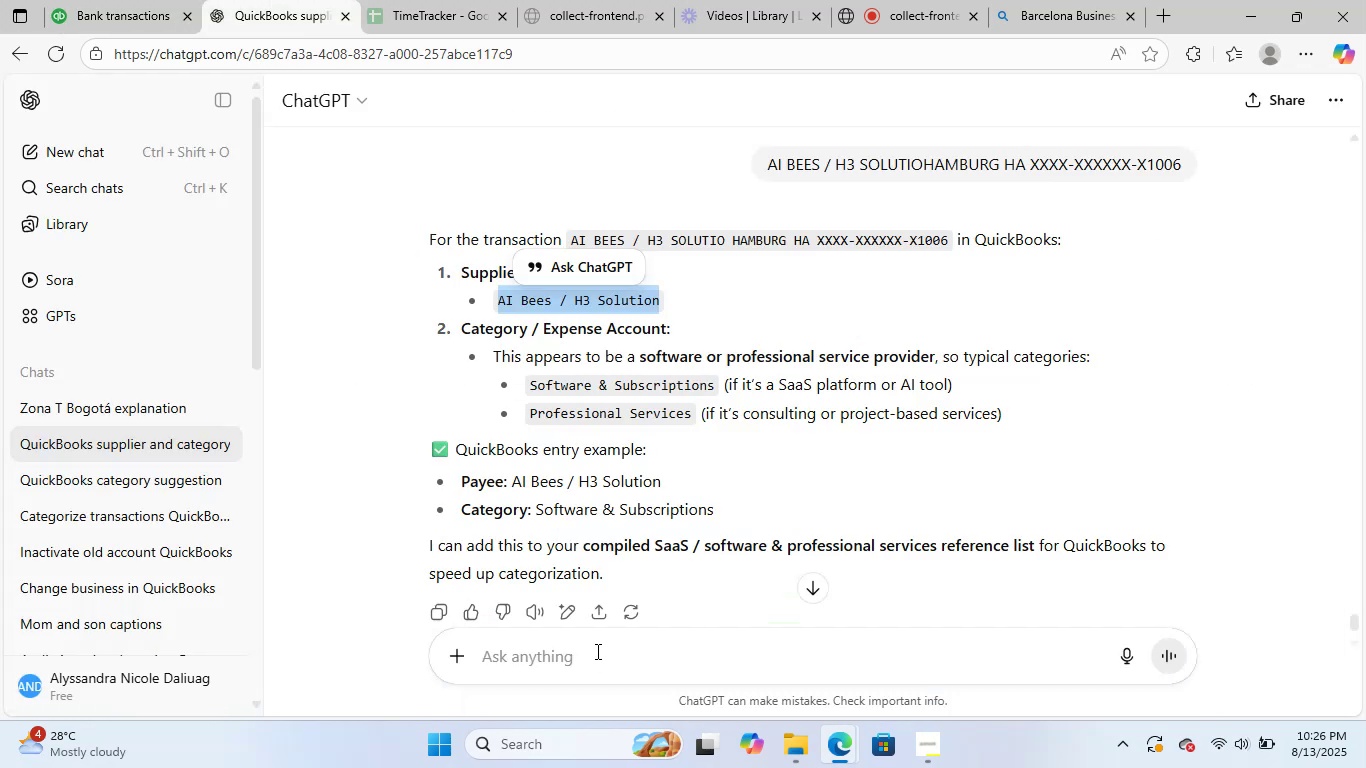 
key(Control+ControlLeft)
 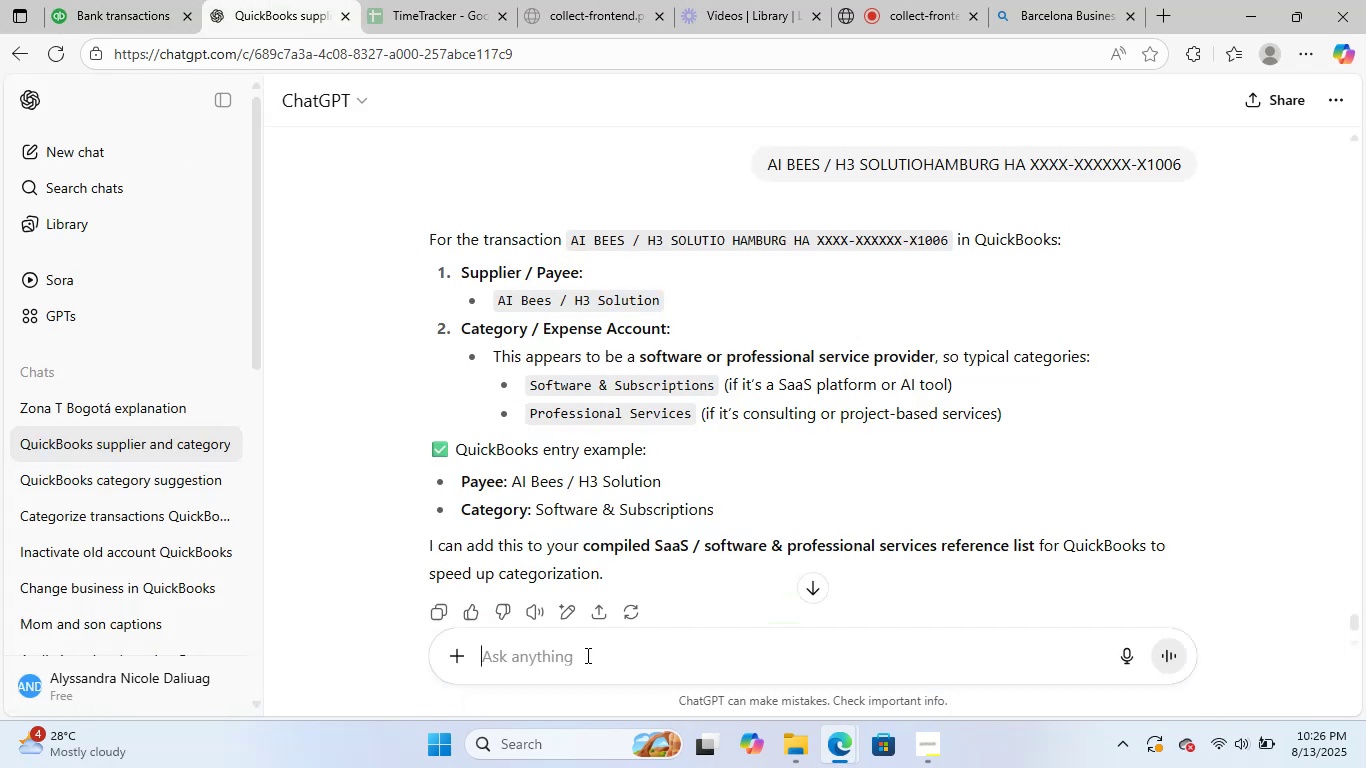 
key(Control+V)
 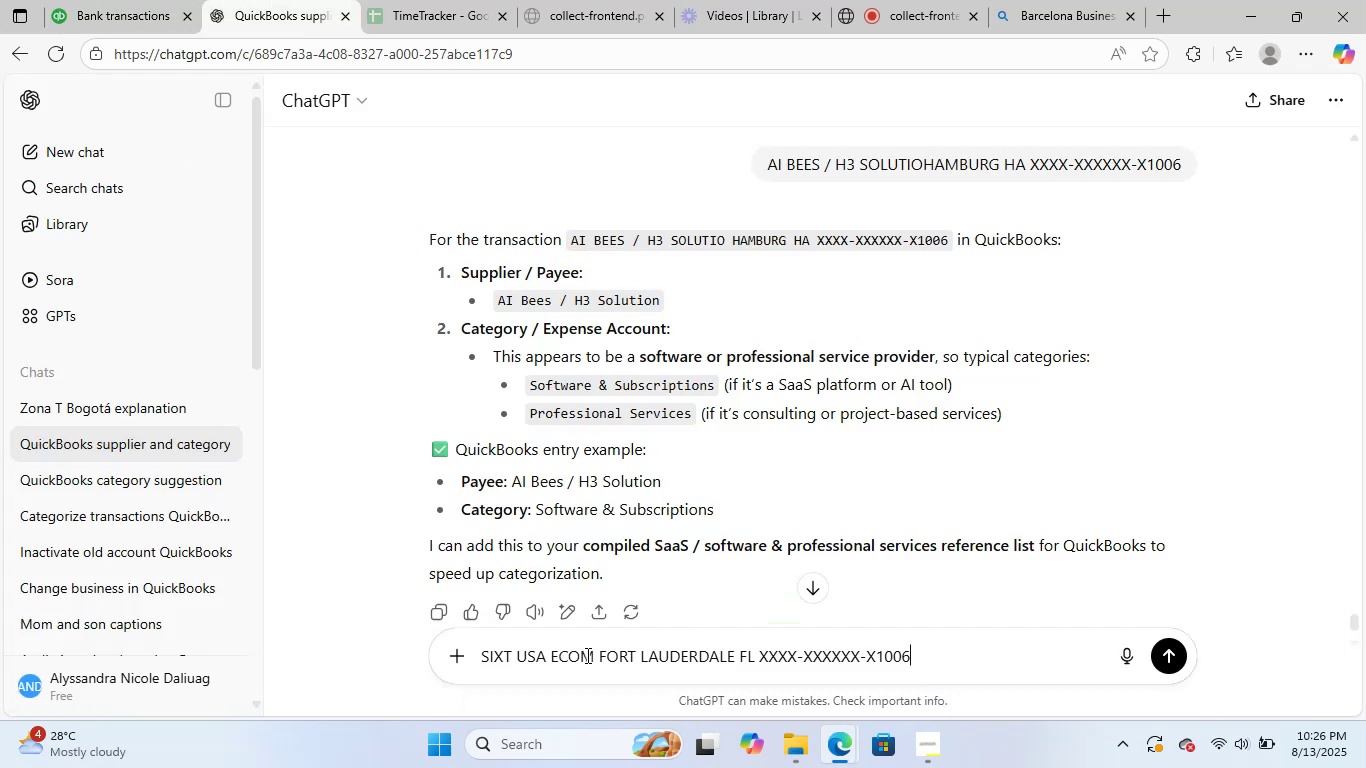 
hold_key(key=NumpadEnter, duration=0.86)
 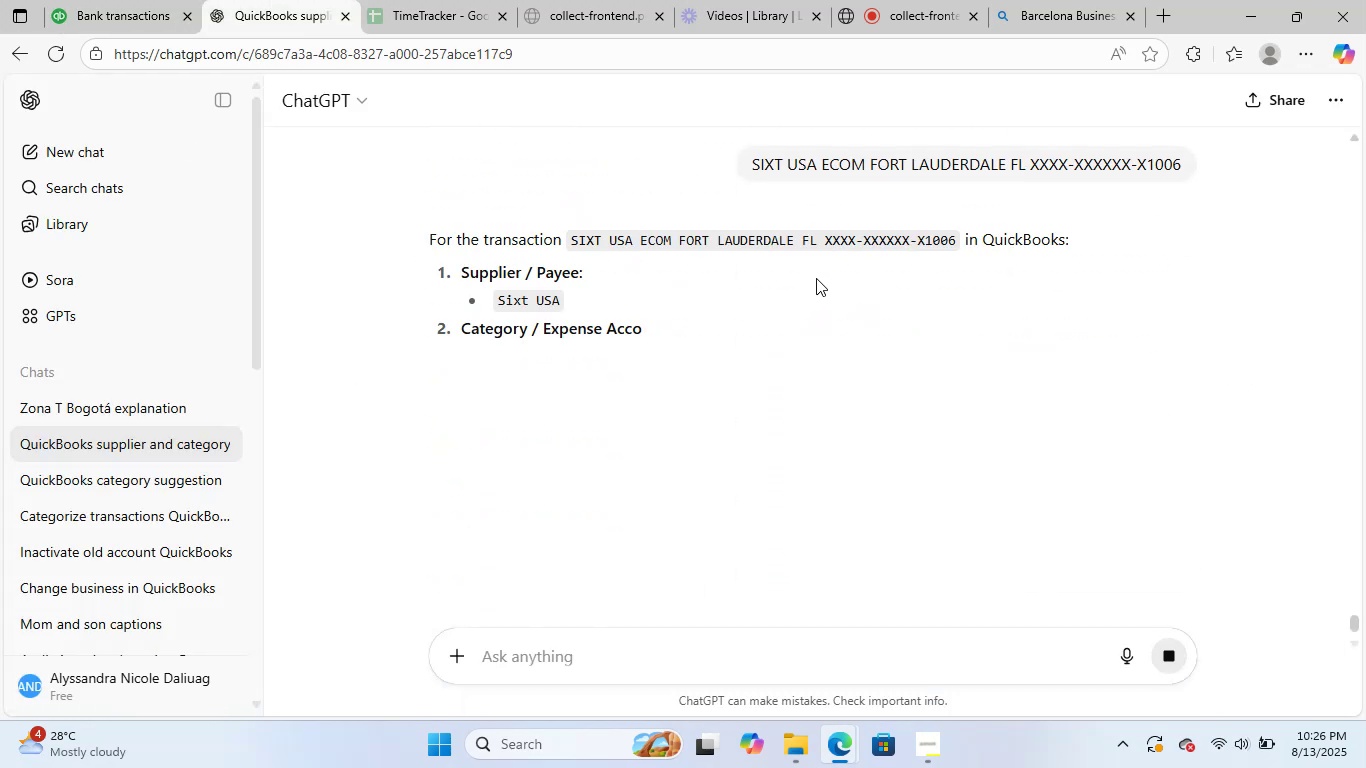 
mouse_move([566, 326])
 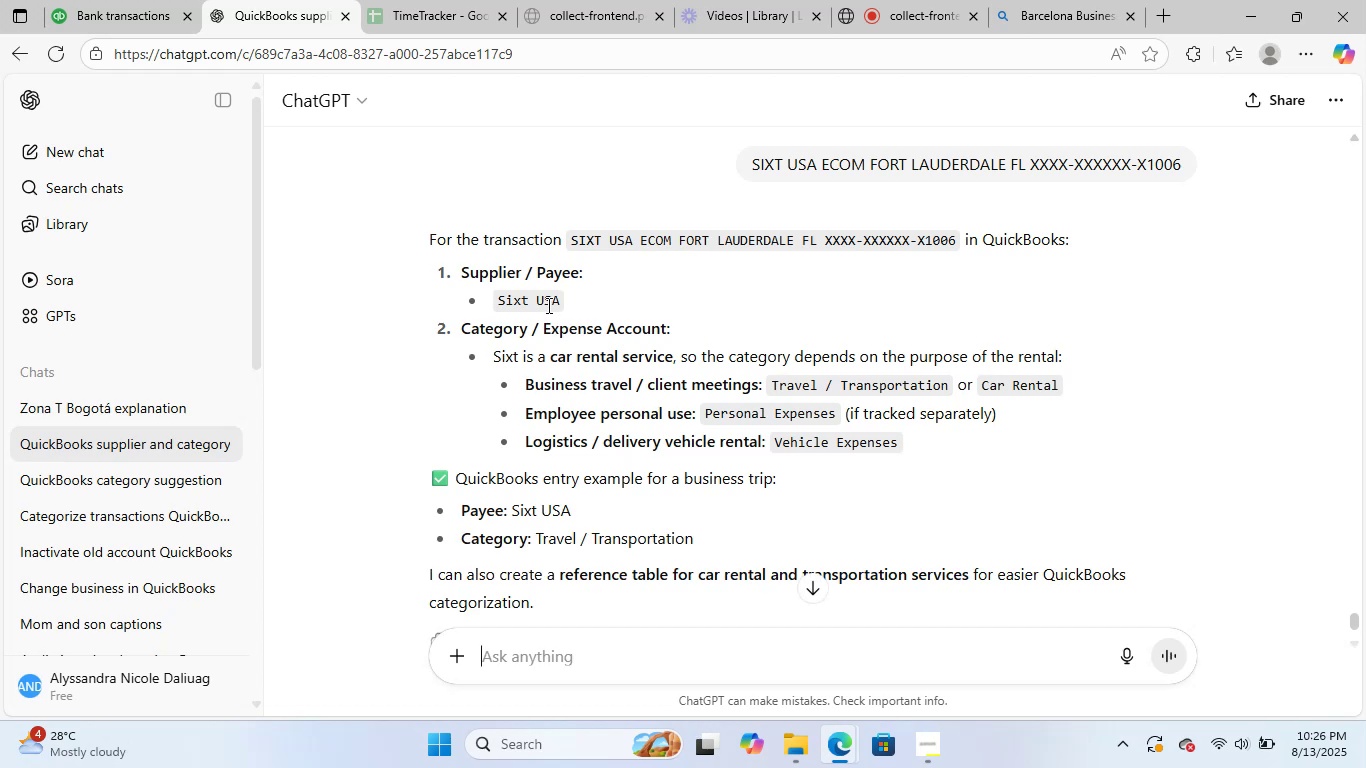 
left_click_drag(start_coordinate=[564, 304], to_coordinate=[495, 306])
 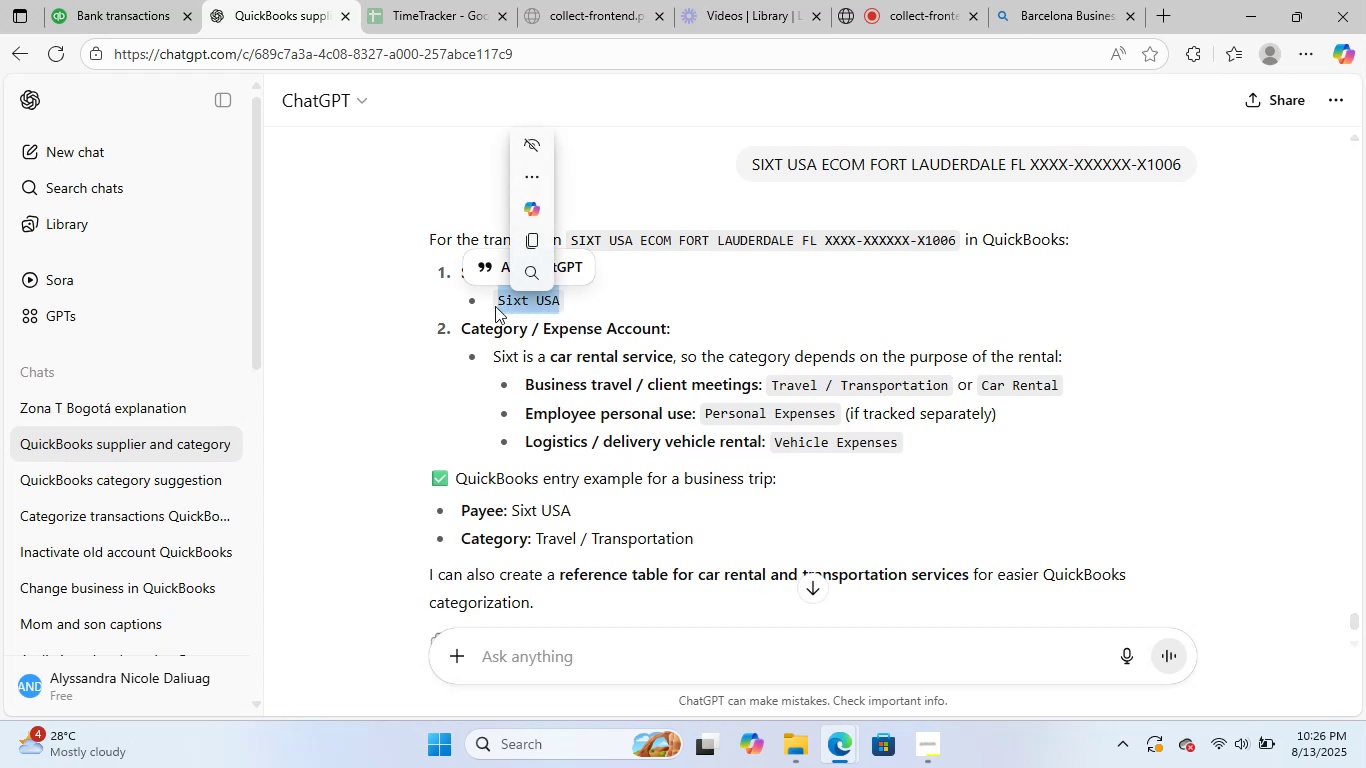 
key(Control+C)
 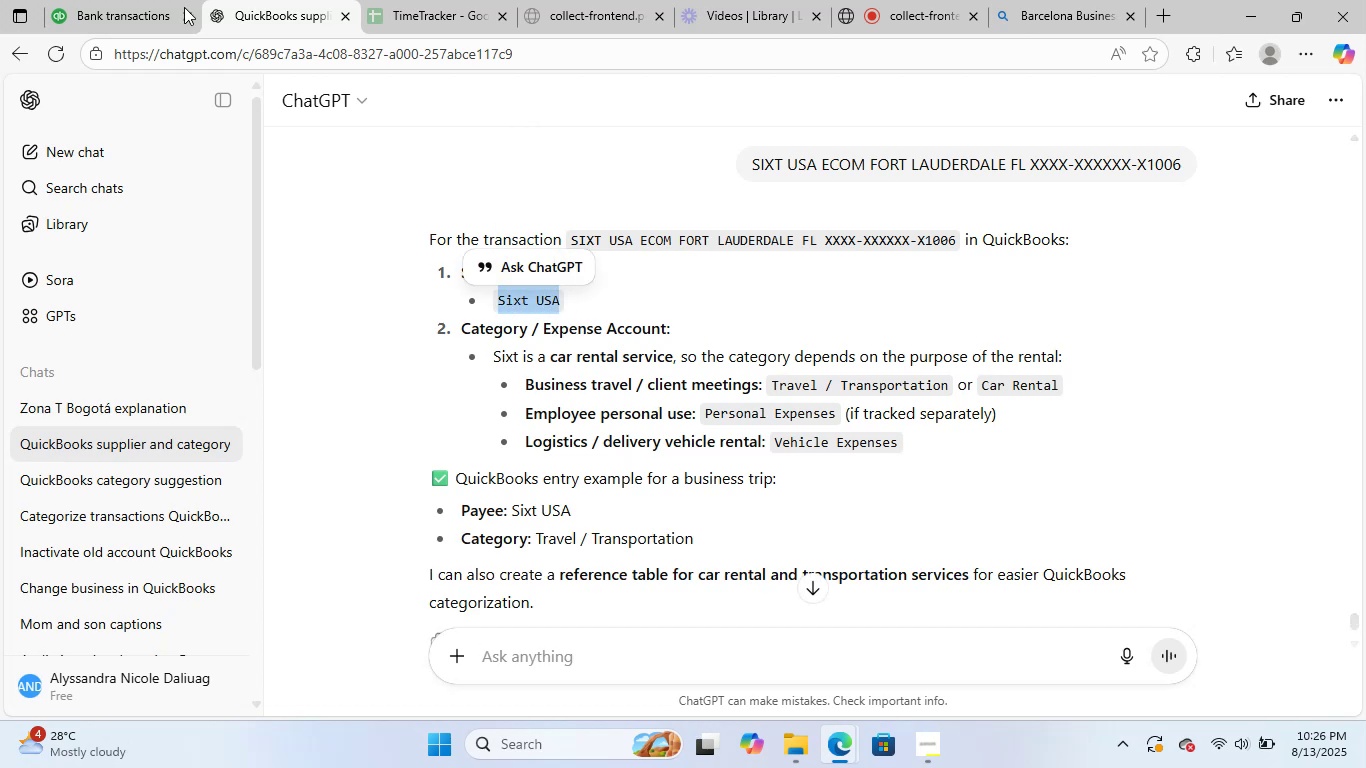 
left_click_drag(start_coordinate=[140, 0], to_coordinate=[146, 1])
 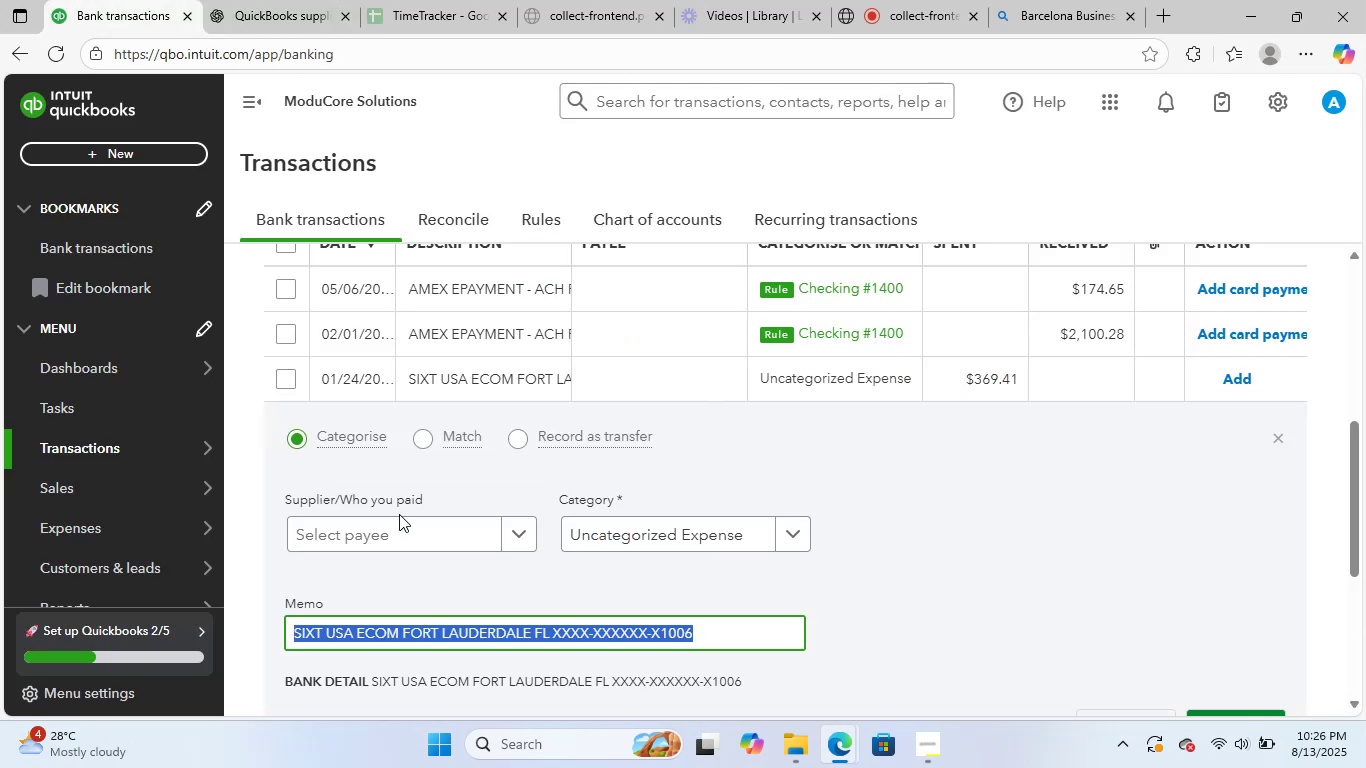 
double_click([394, 537])
 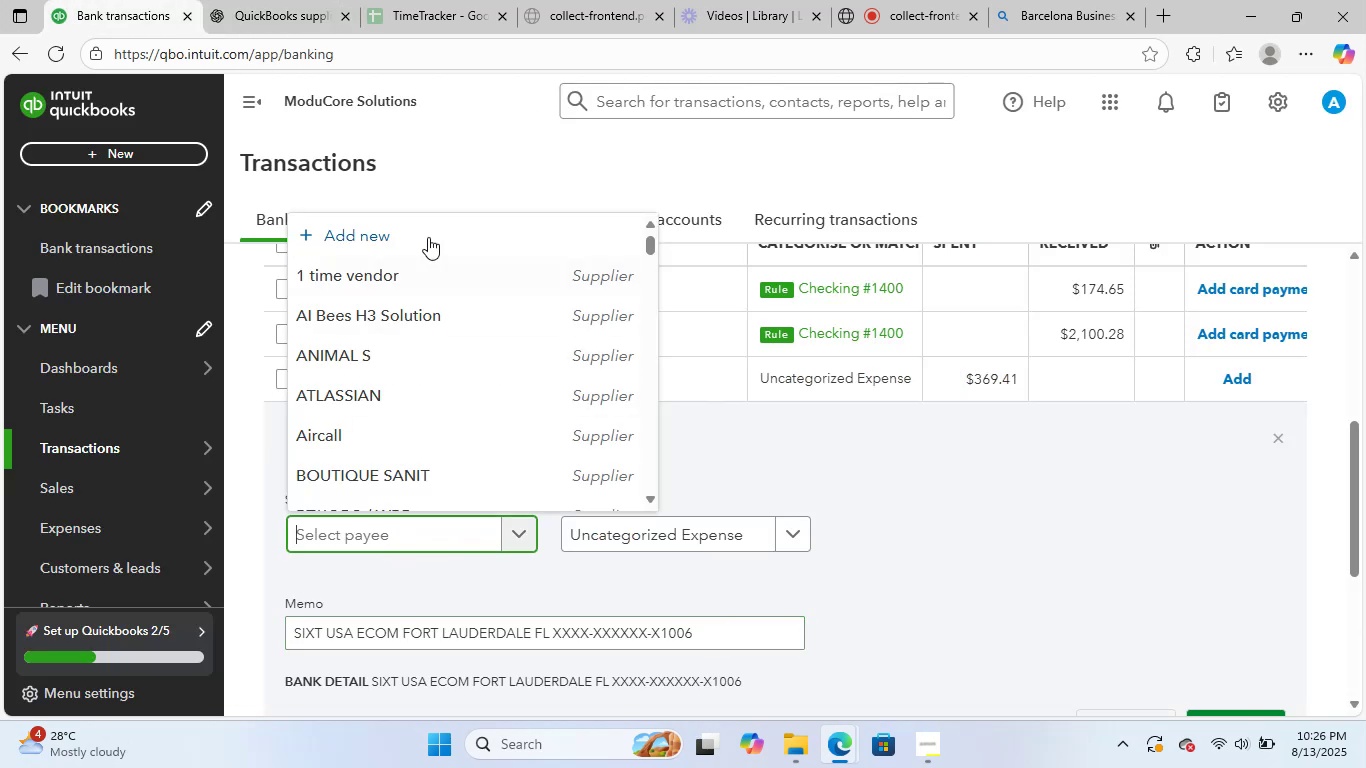 
left_click([435, 222])
 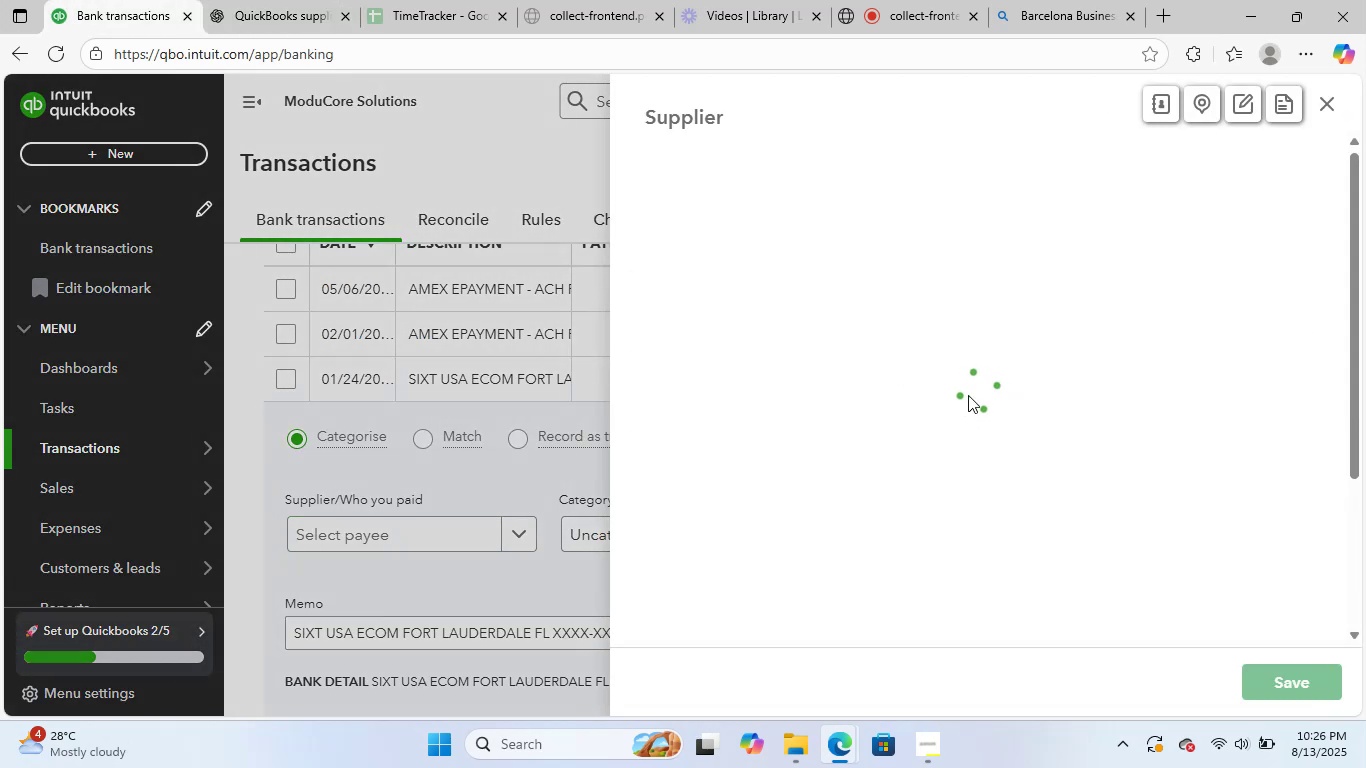 
key(Control+ControlLeft)
 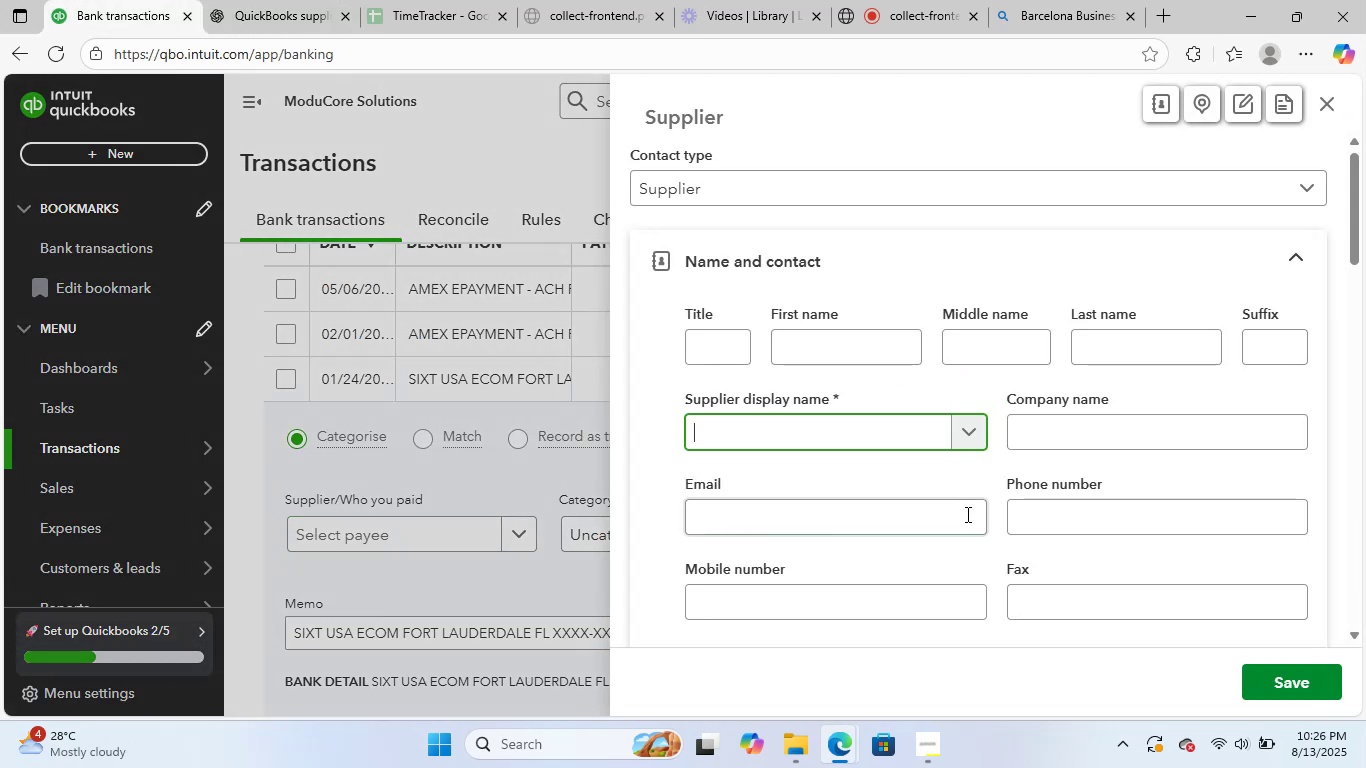 
key(Control+V)
 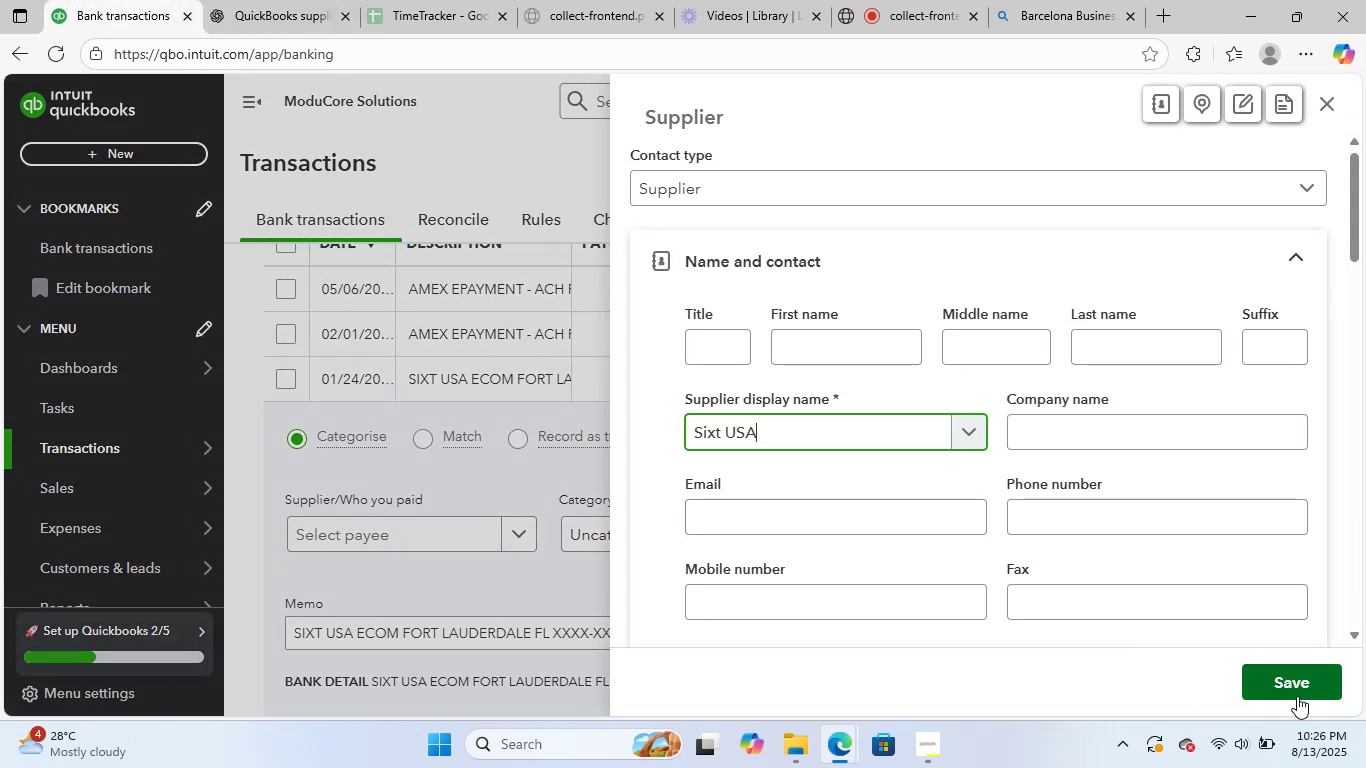 
left_click([1299, 697])
 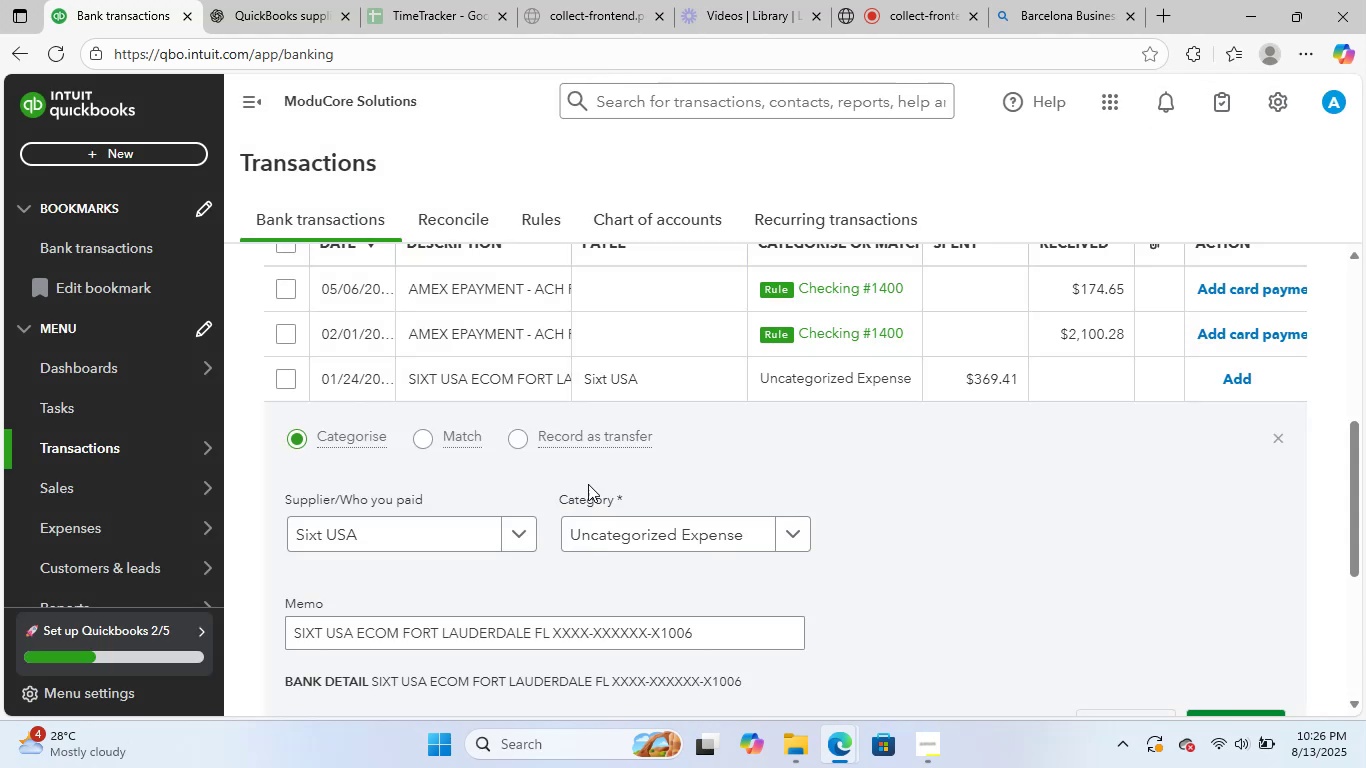 
left_click([627, 541])
 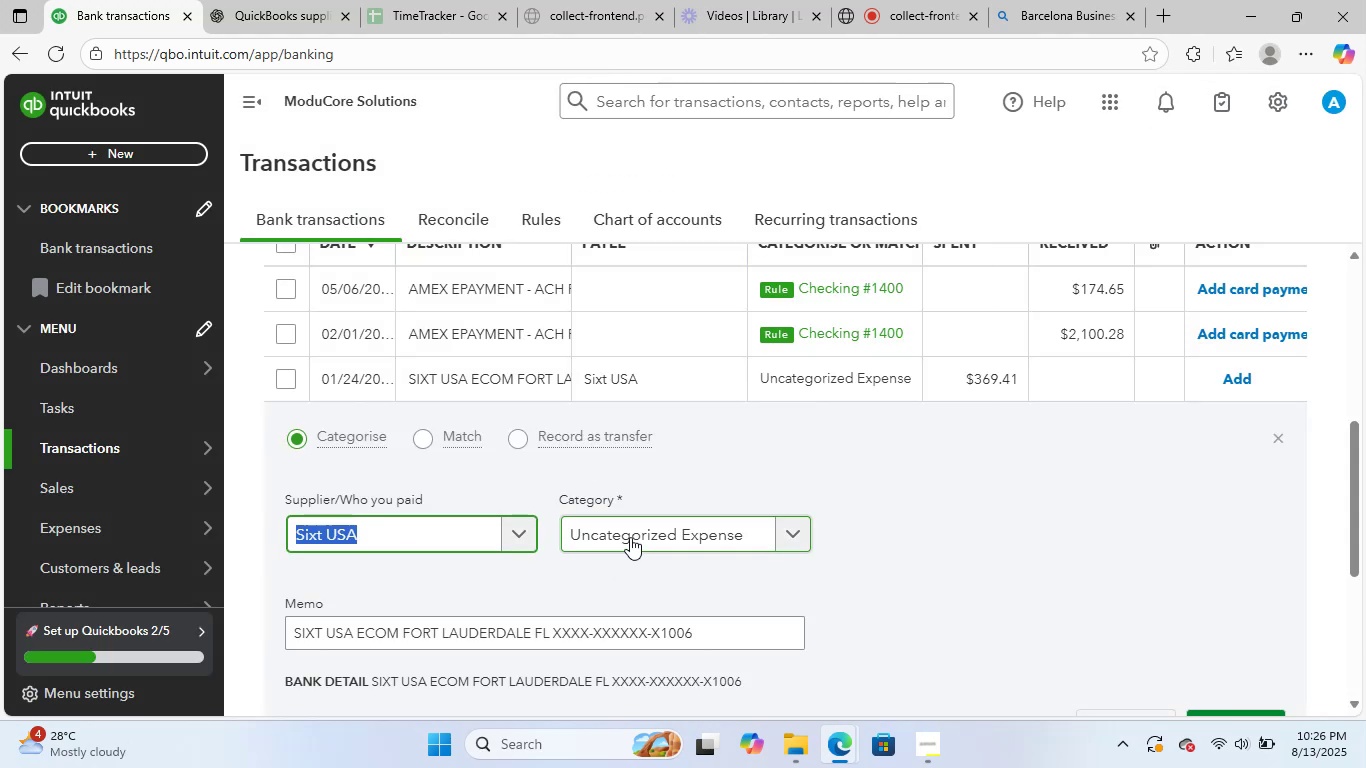 
type(tar)
 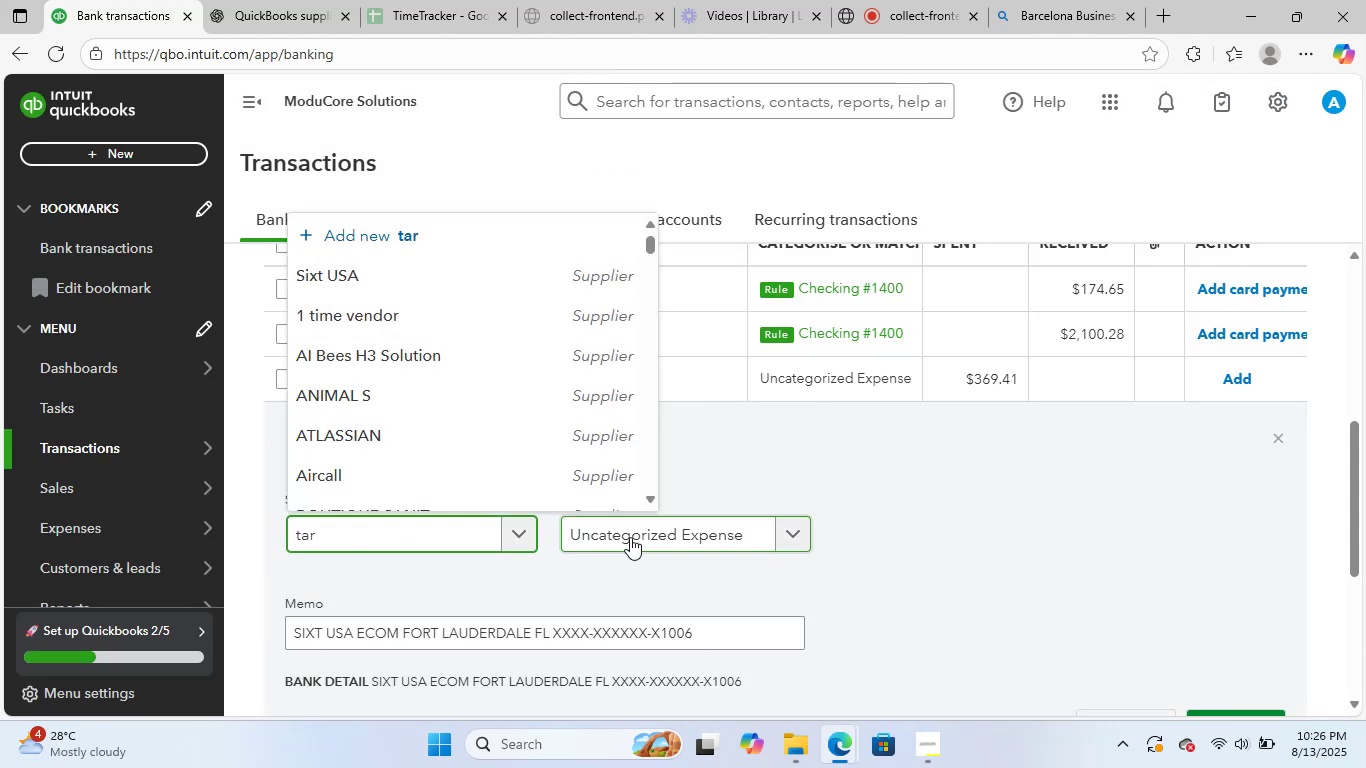 
scroll: coordinate [758, 652], scroll_direction: down, amount: 2.0
 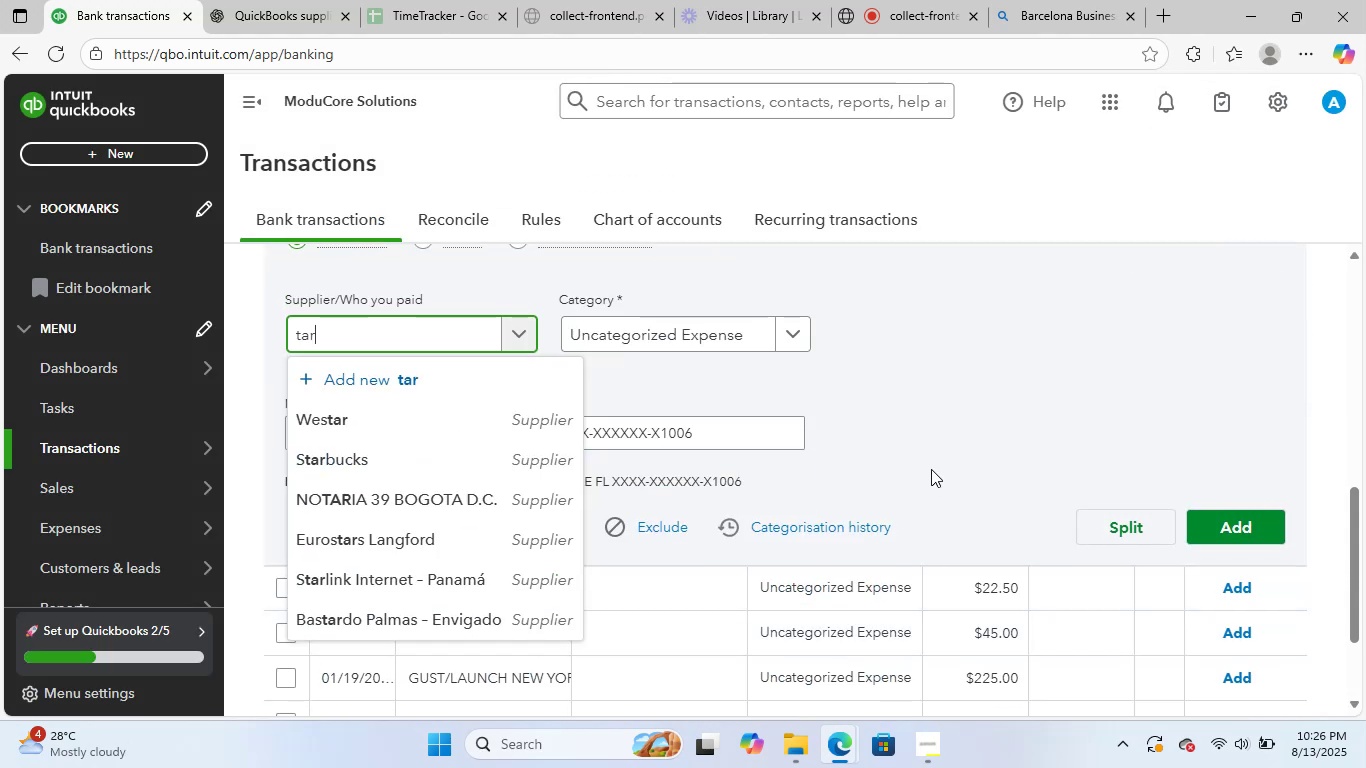 
left_click([895, 448])
 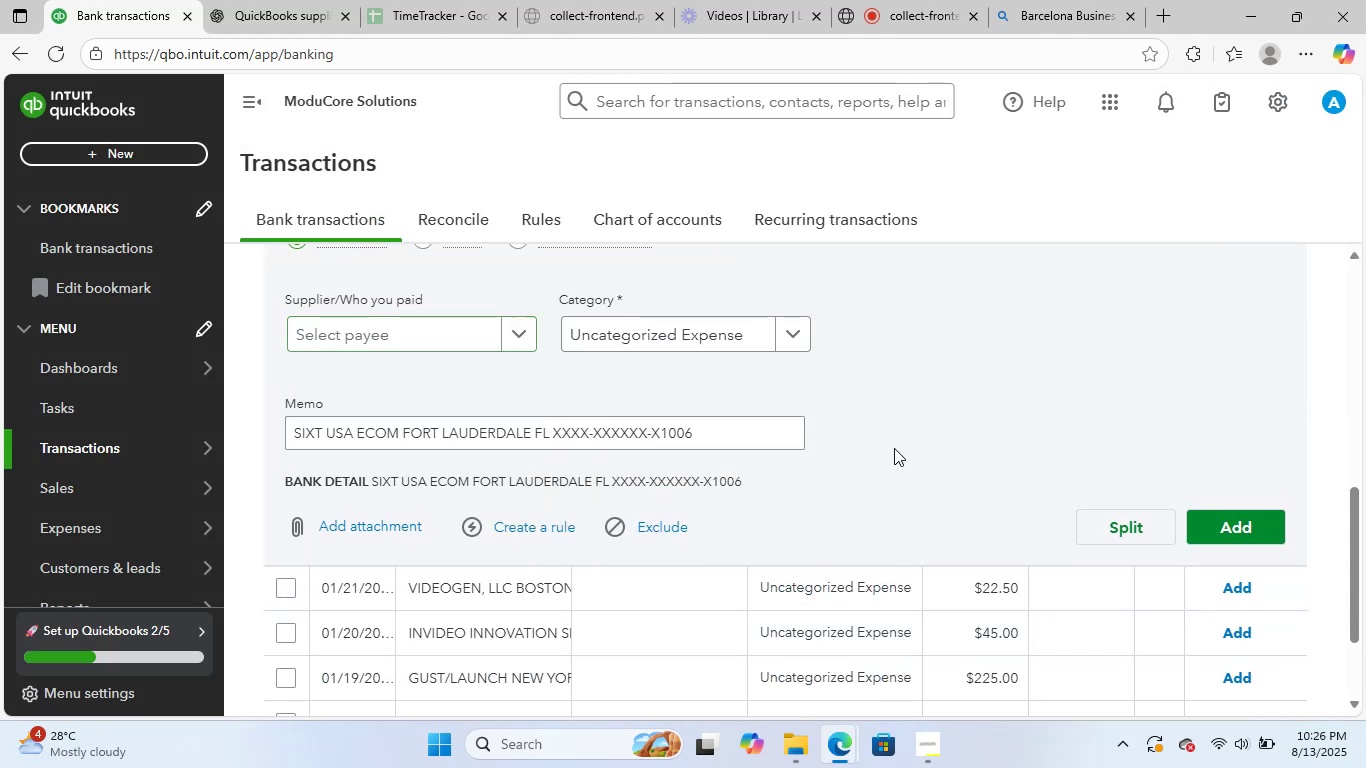 
key(Control+X)
 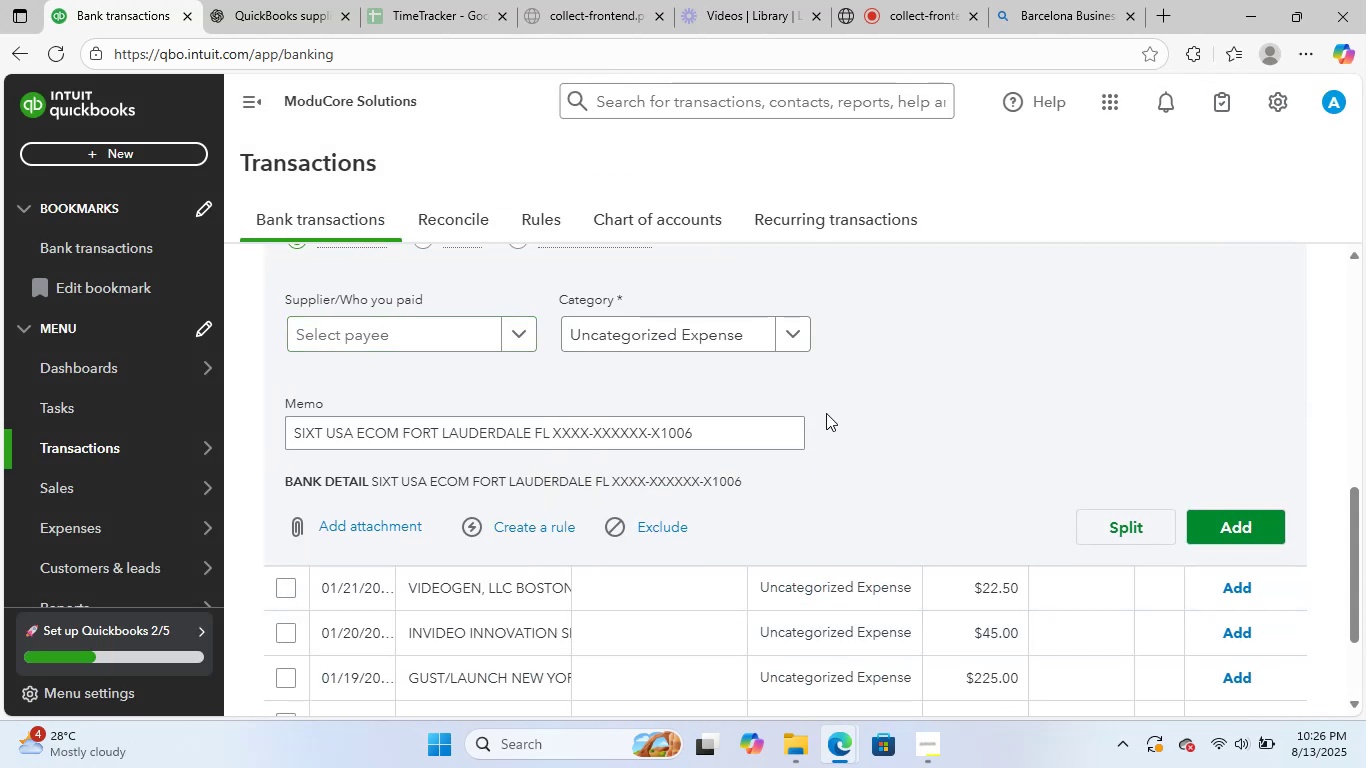 
key(Control+Z)
 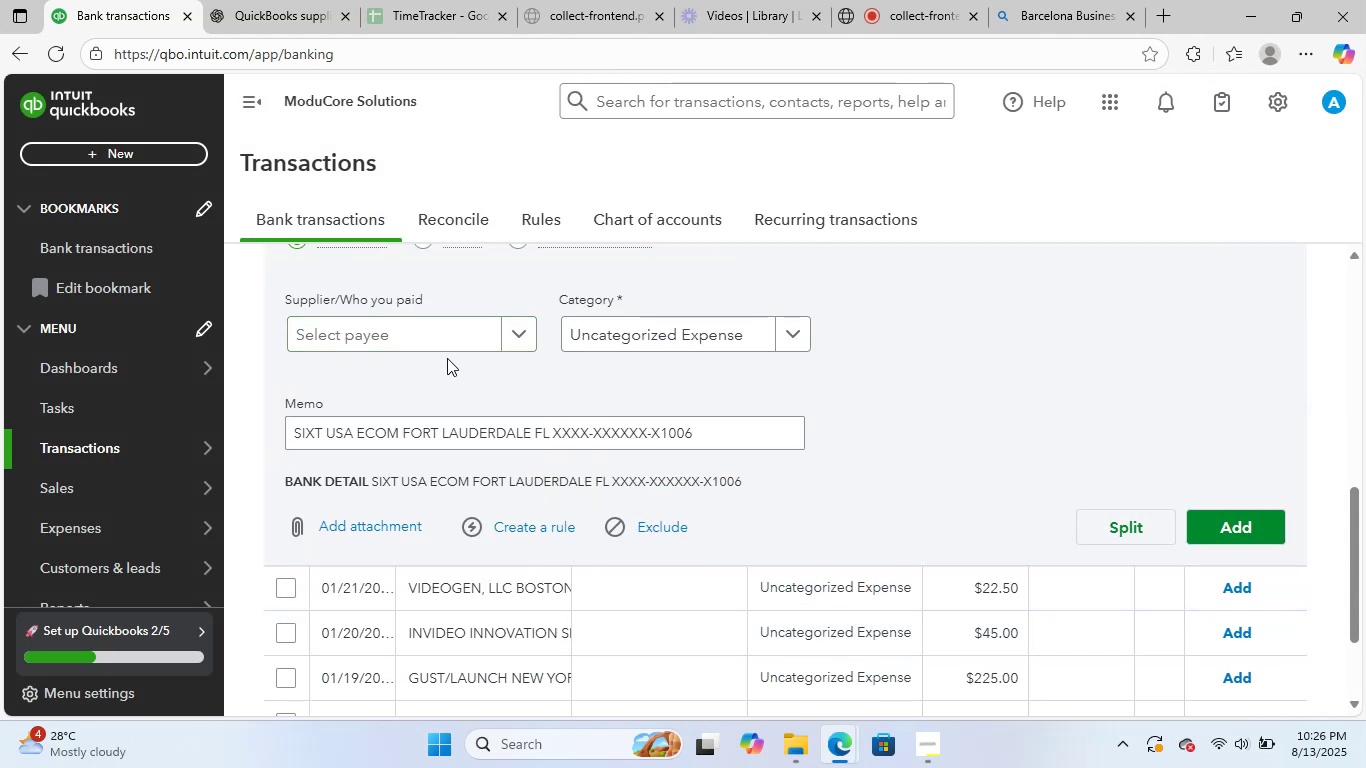 
left_click([412, 343])
 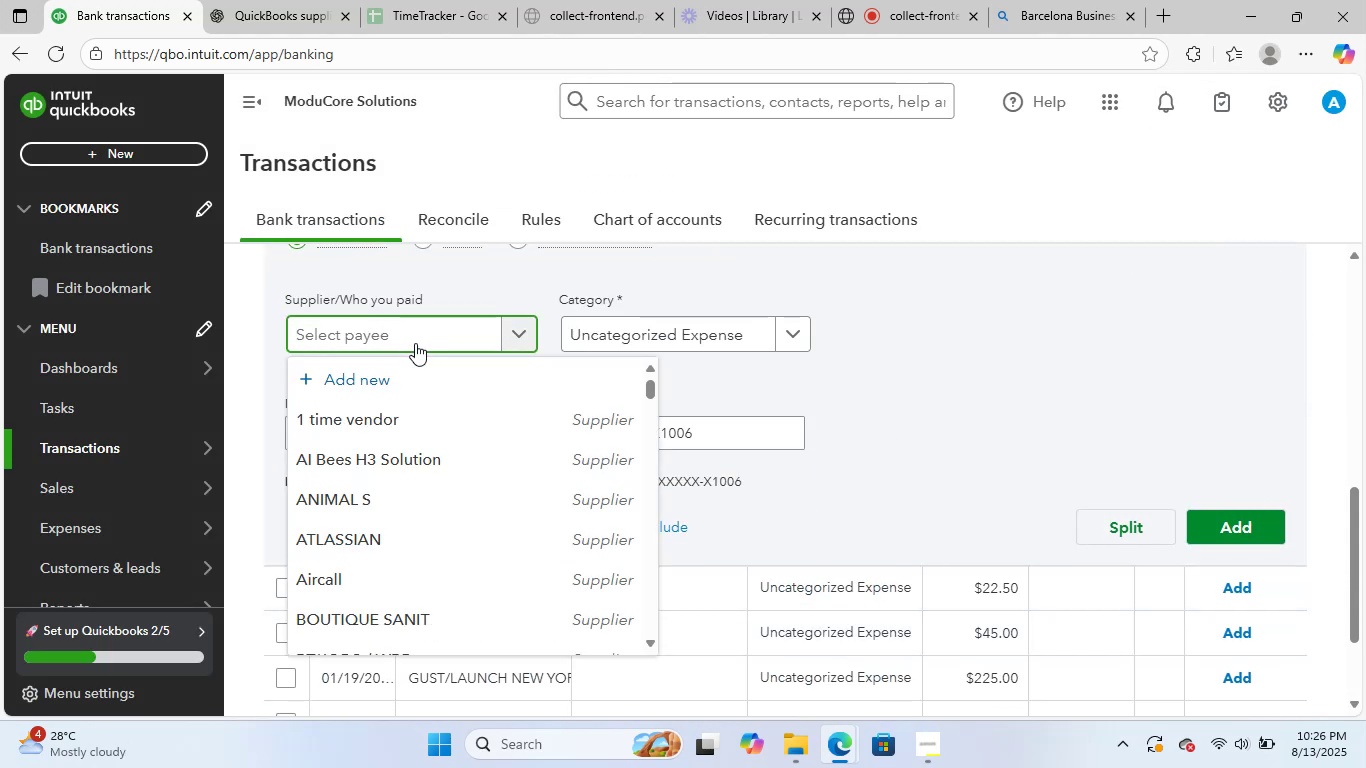 
type(six)
 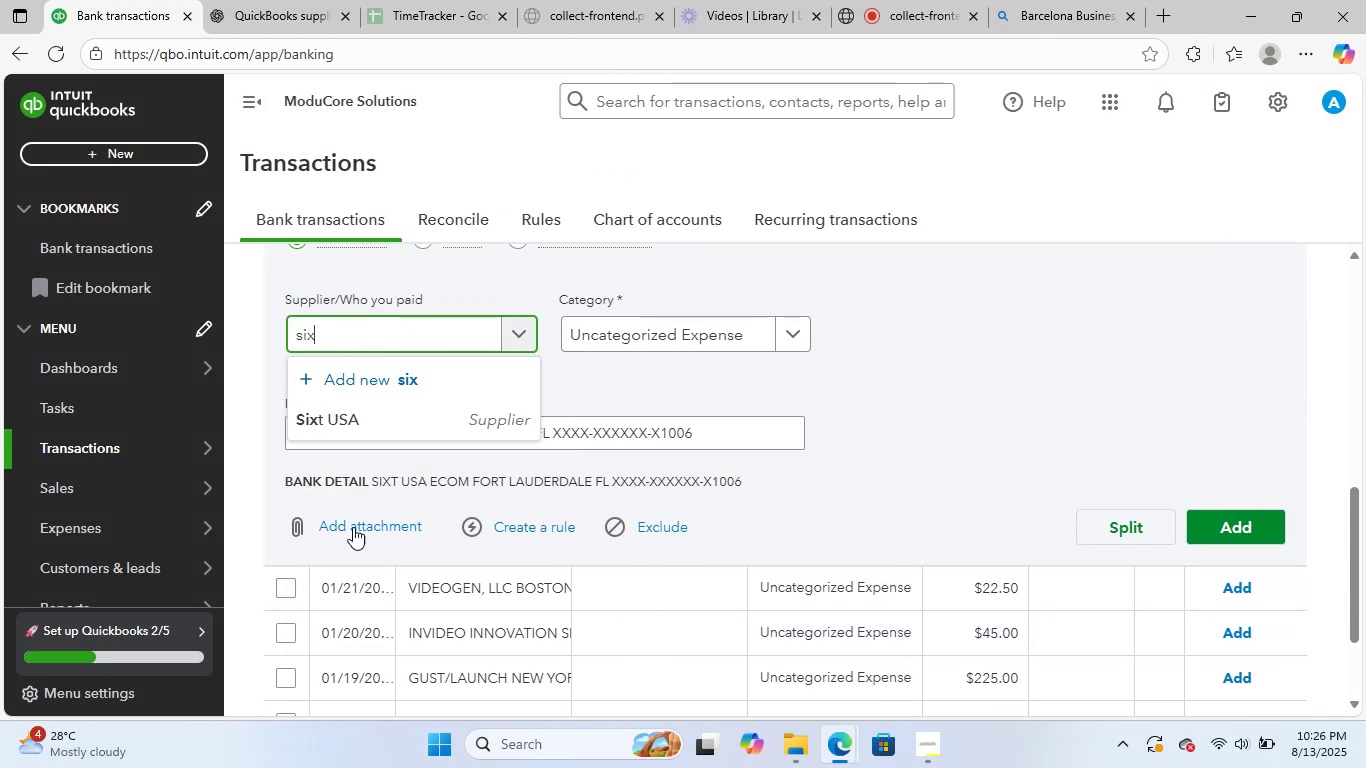 
left_click([419, 413])
 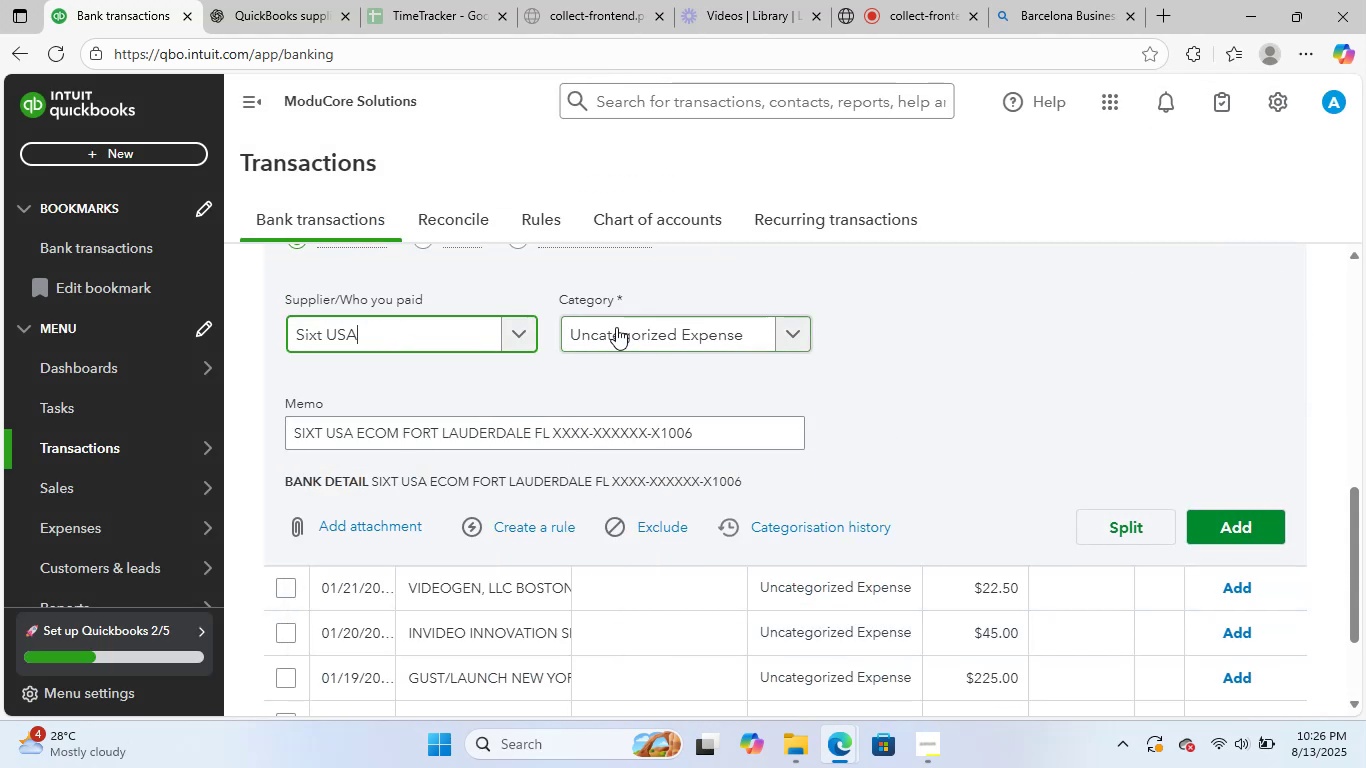 
left_click([616, 326])
 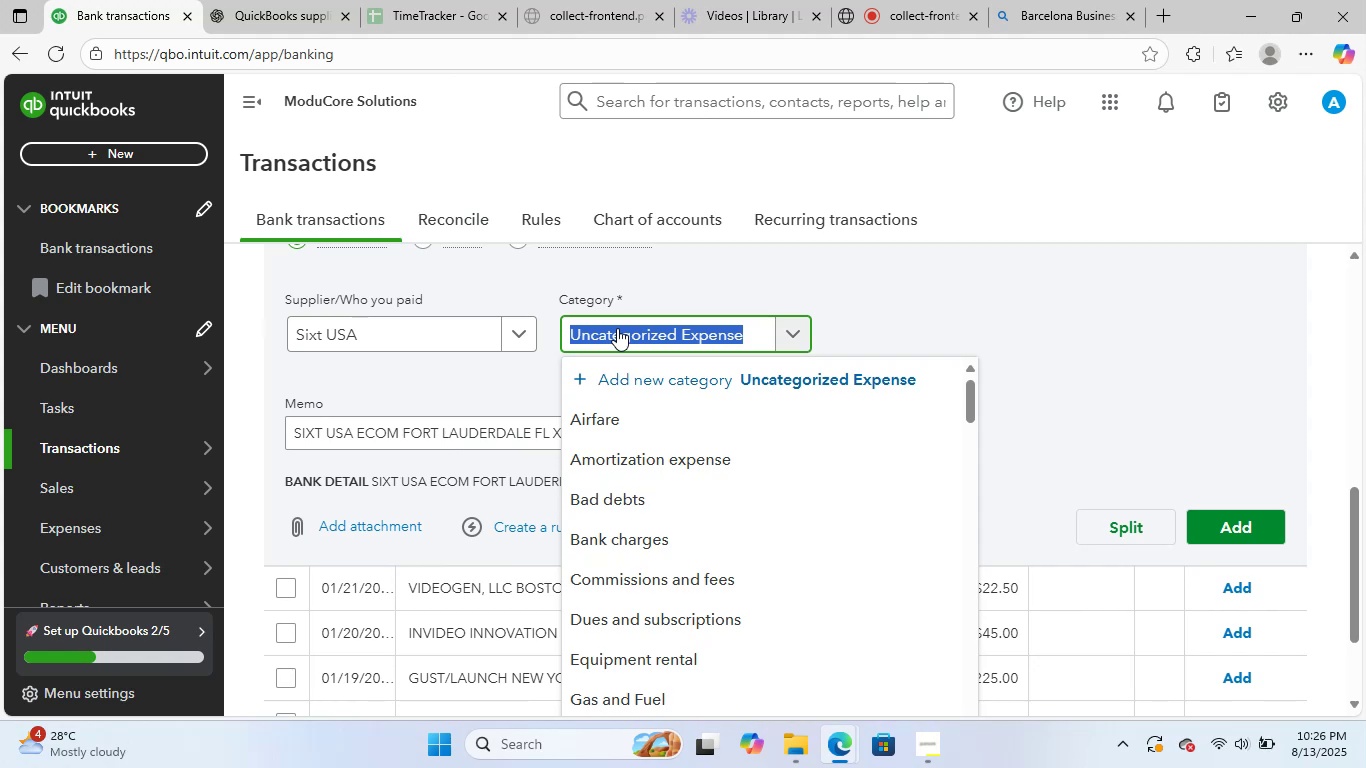 
type(trans)
 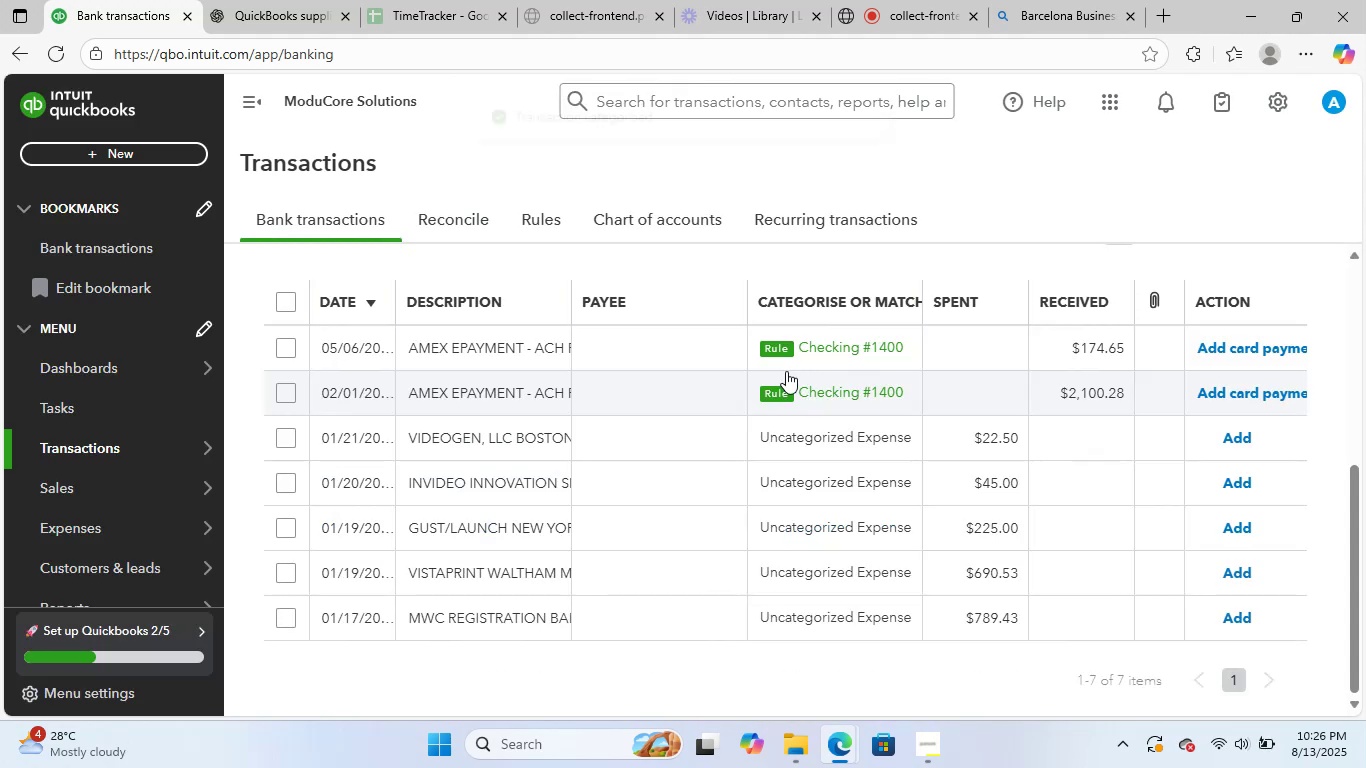 
left_click([522, 447])
 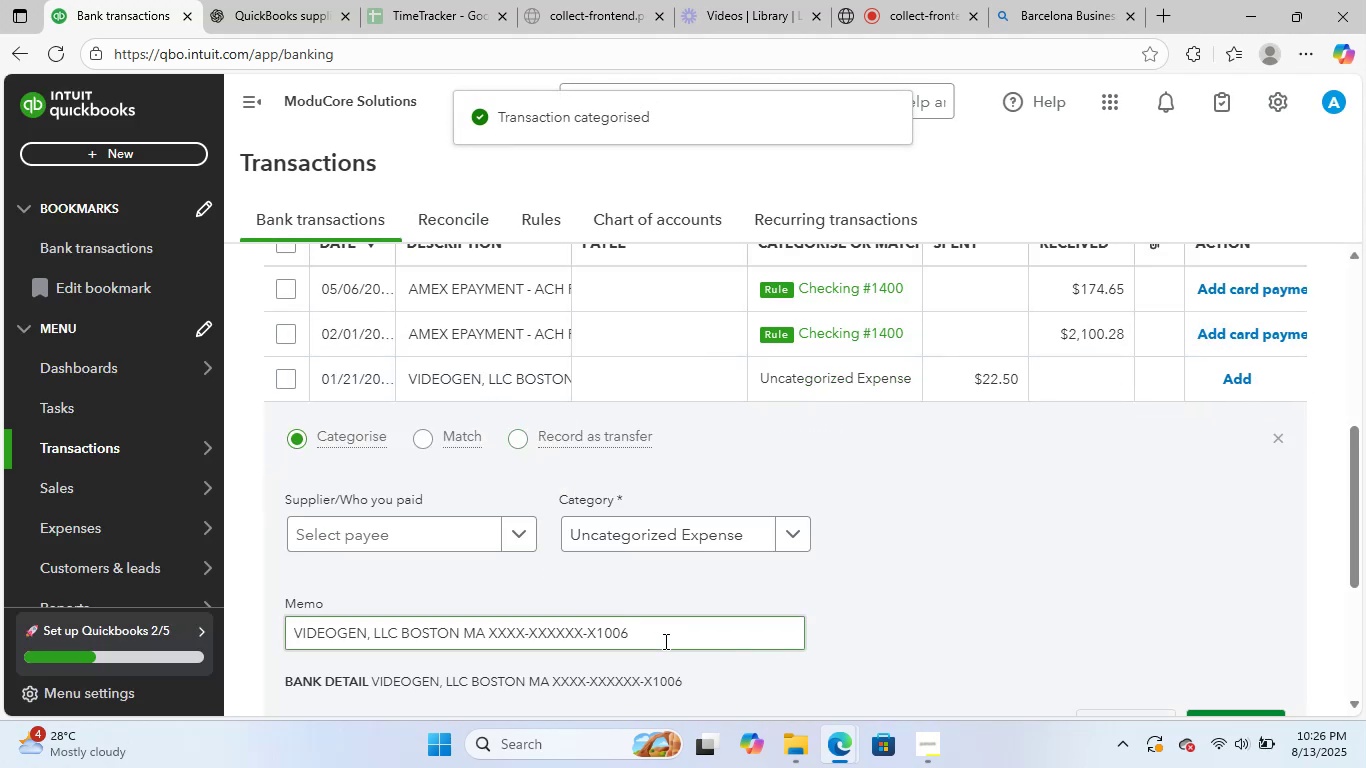 
scroll: coordinate [671, 629], scroll_direction: down, amount: 1.0
 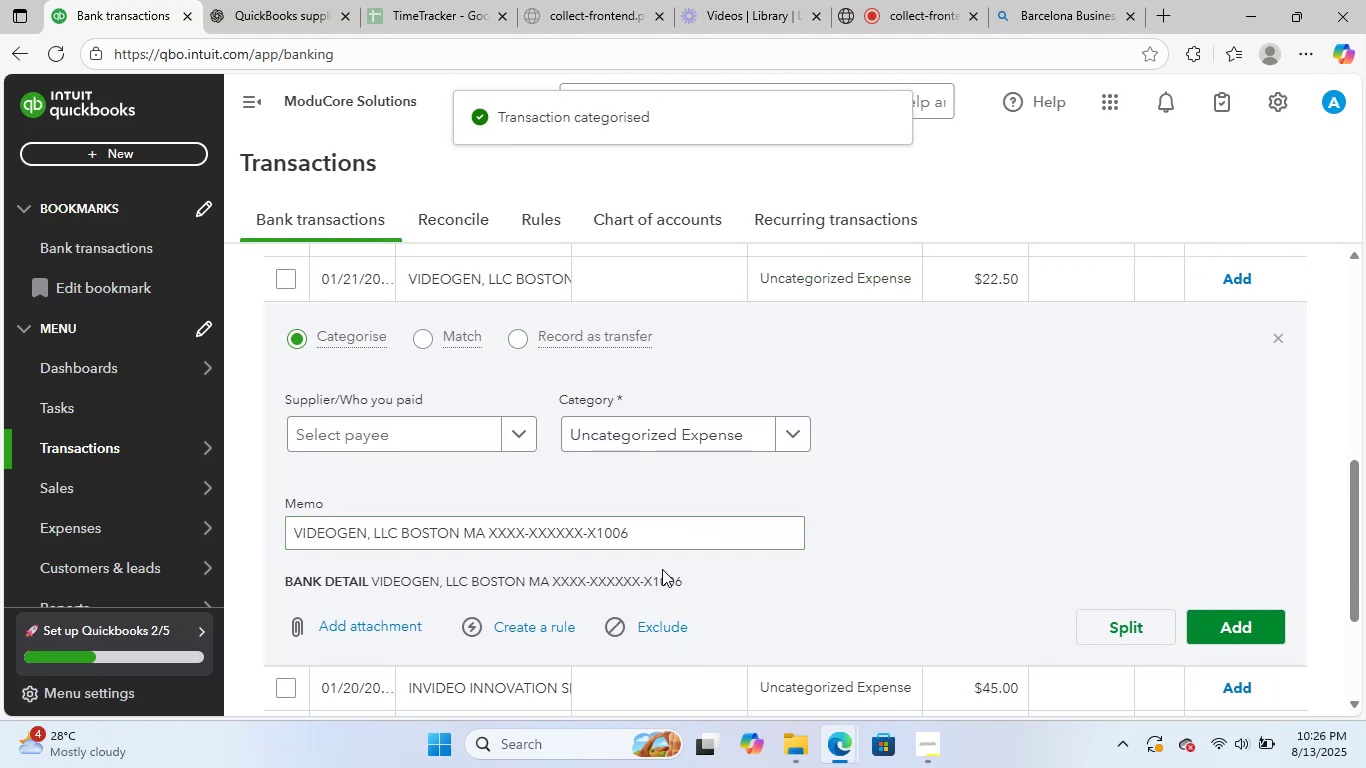 
left_click_drag(start_coordinate=[675, 530], to_coordinate=[134, 509])
 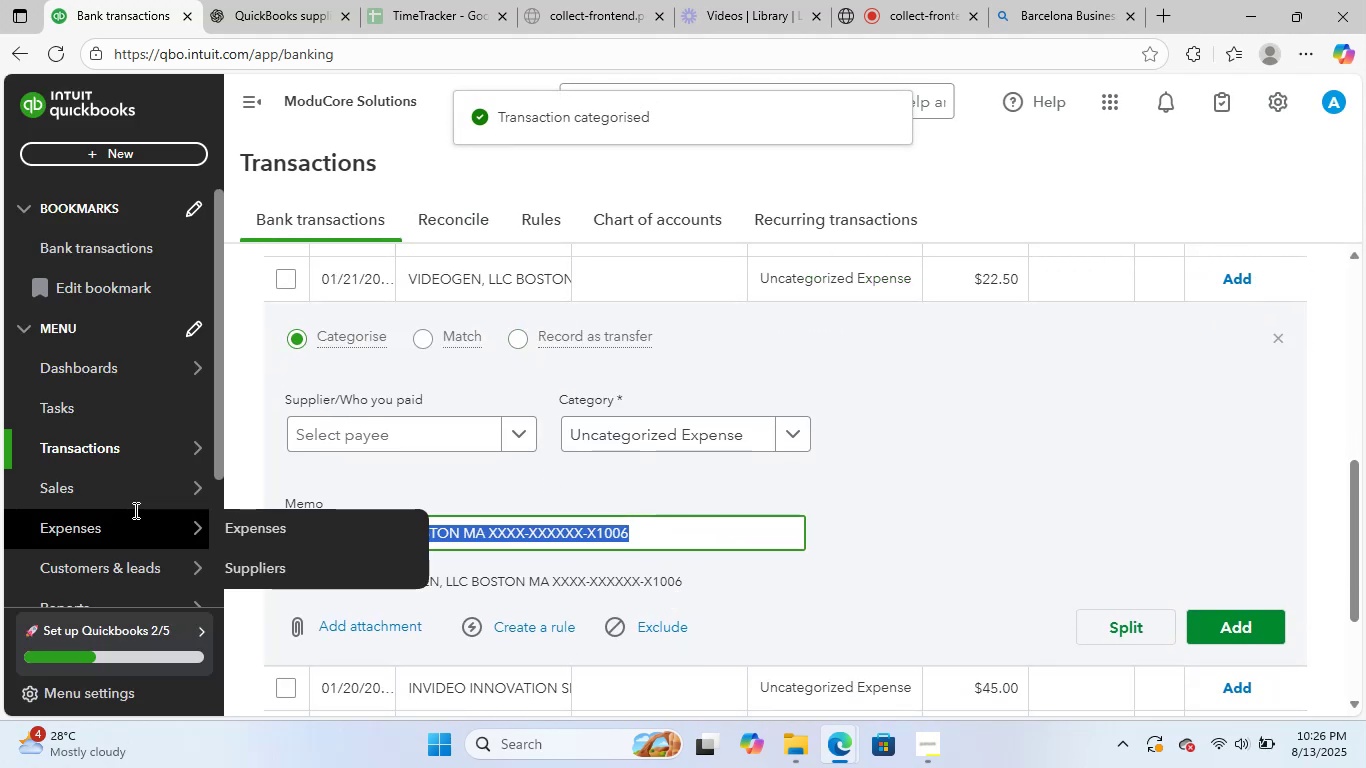 
key(Control+ControlLeft)
 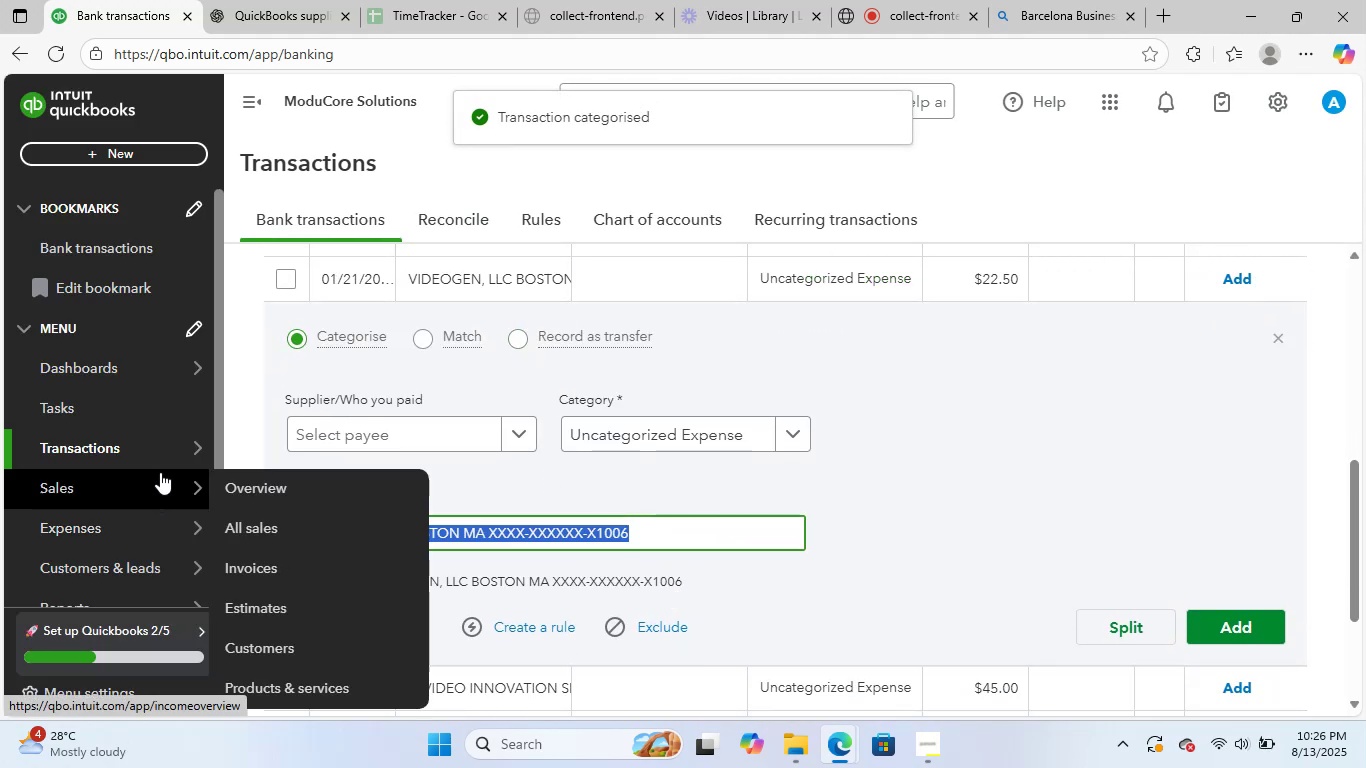 
key(Control+C)
 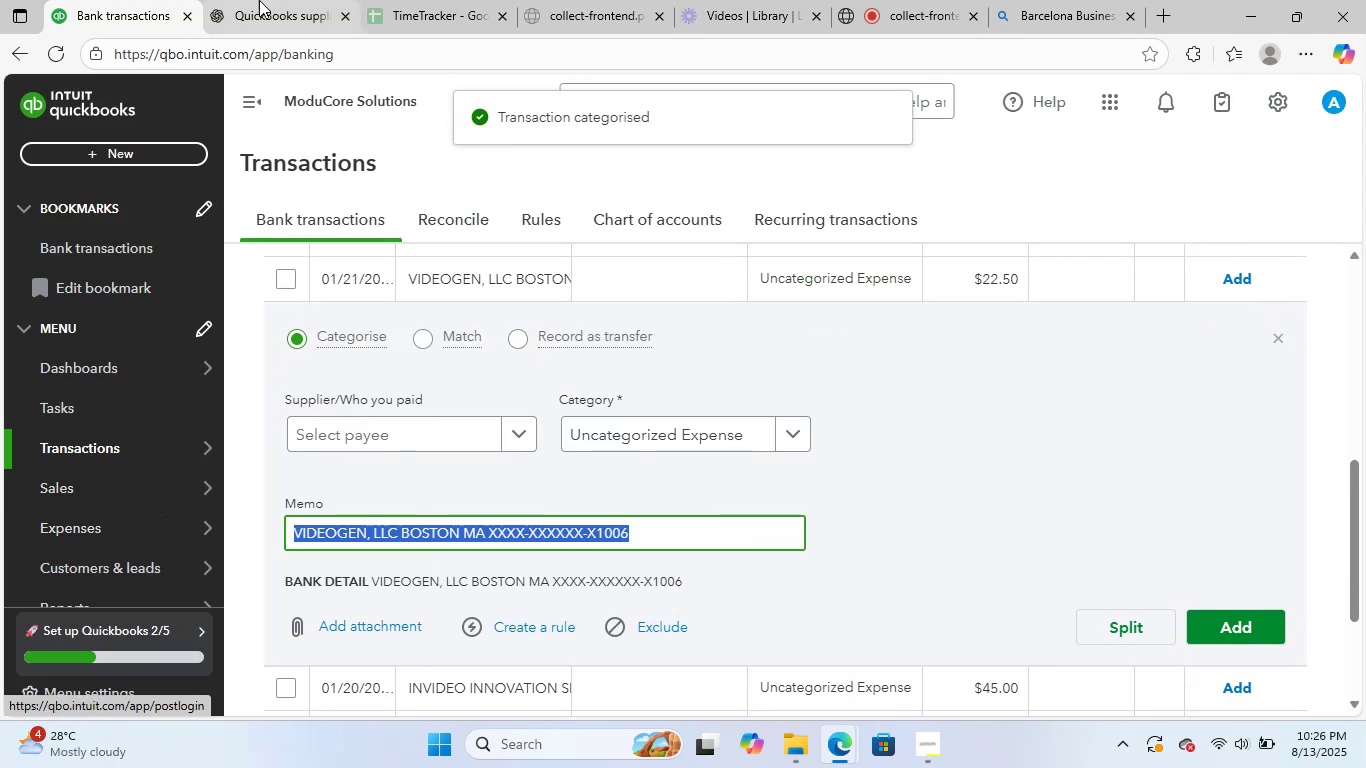 
left_click([259, 0])
 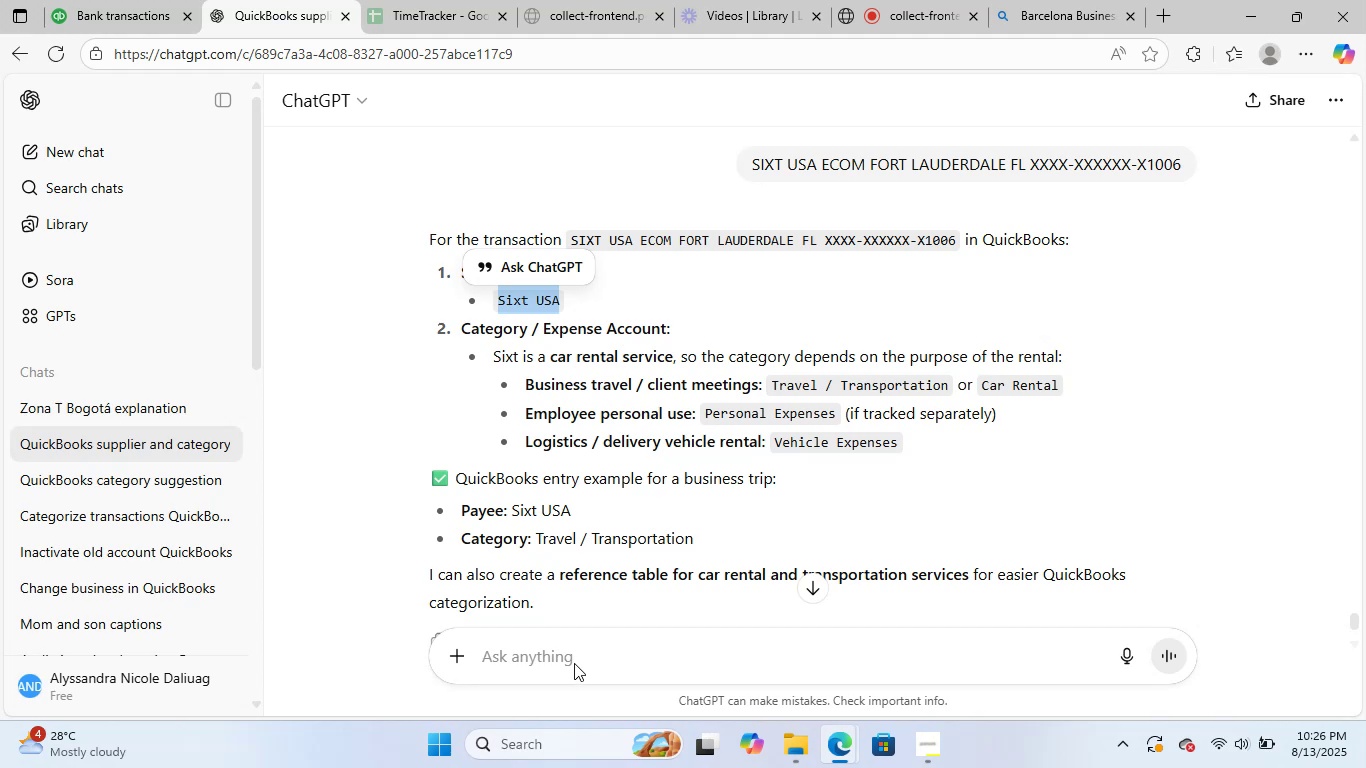 
key(Control+ControlLeft)
 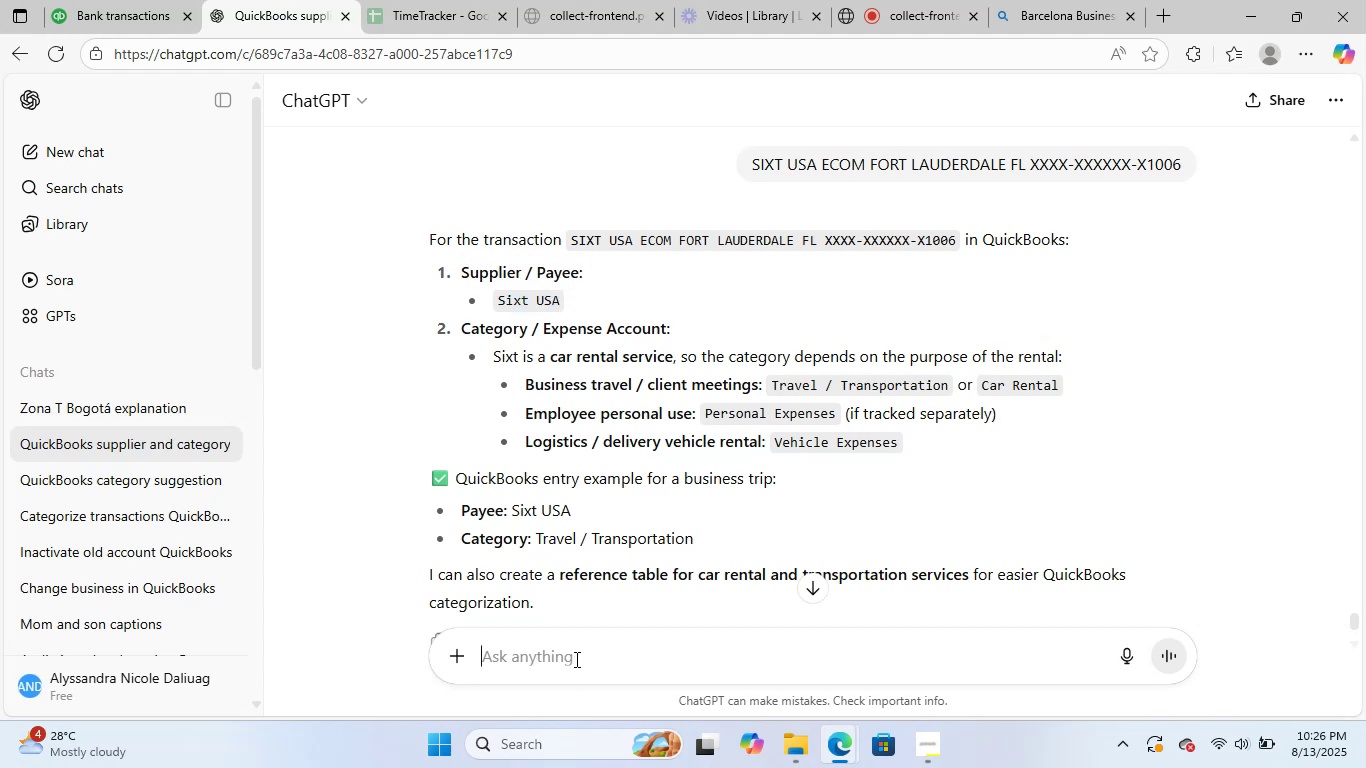 
key(Control+V)
 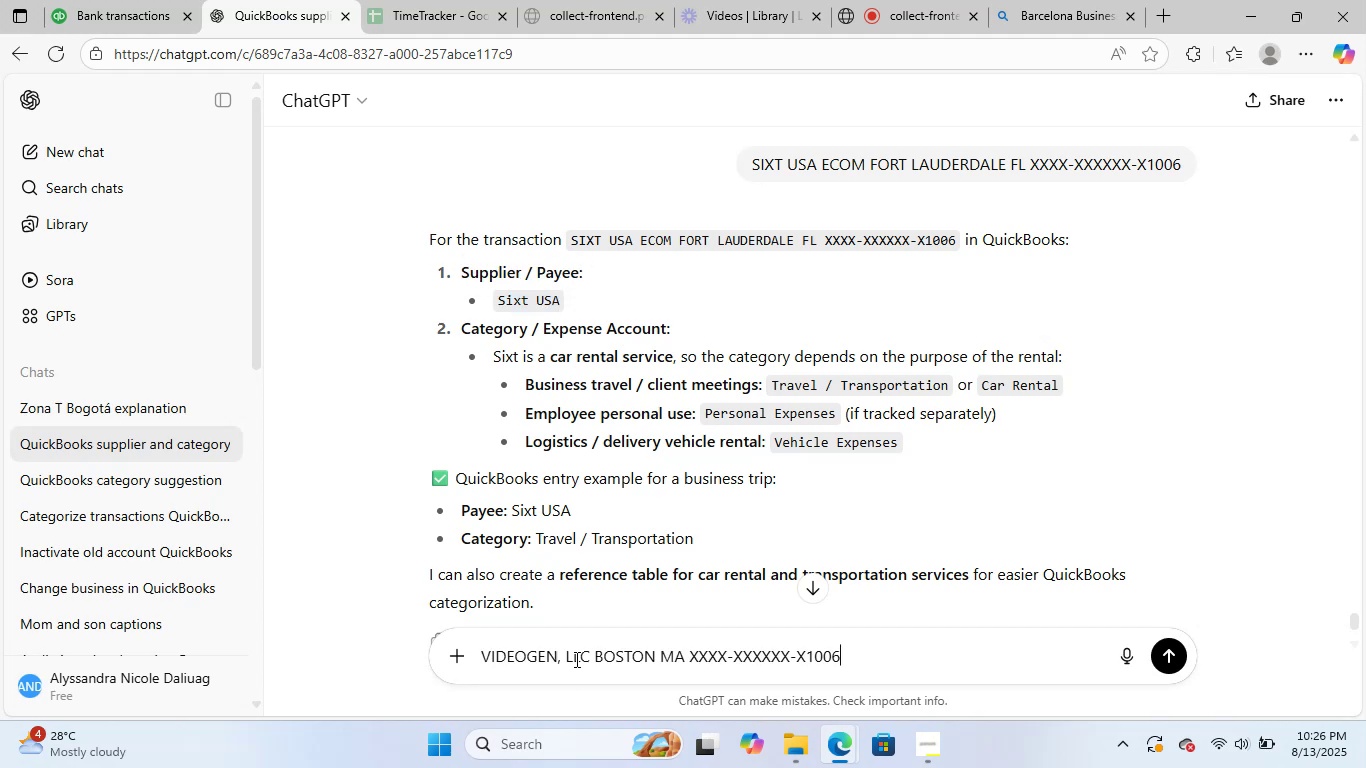 
key(NumpadEnter)
 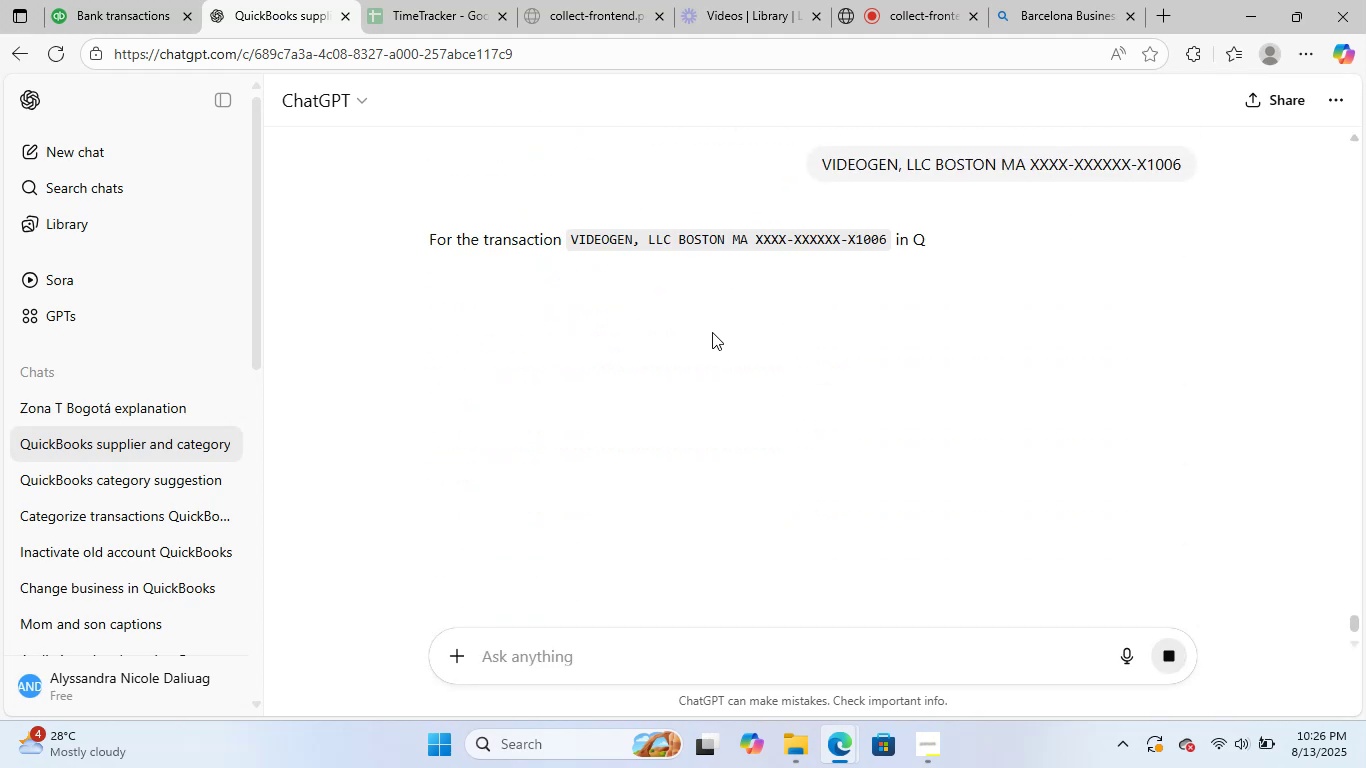 
wait(5.74)
 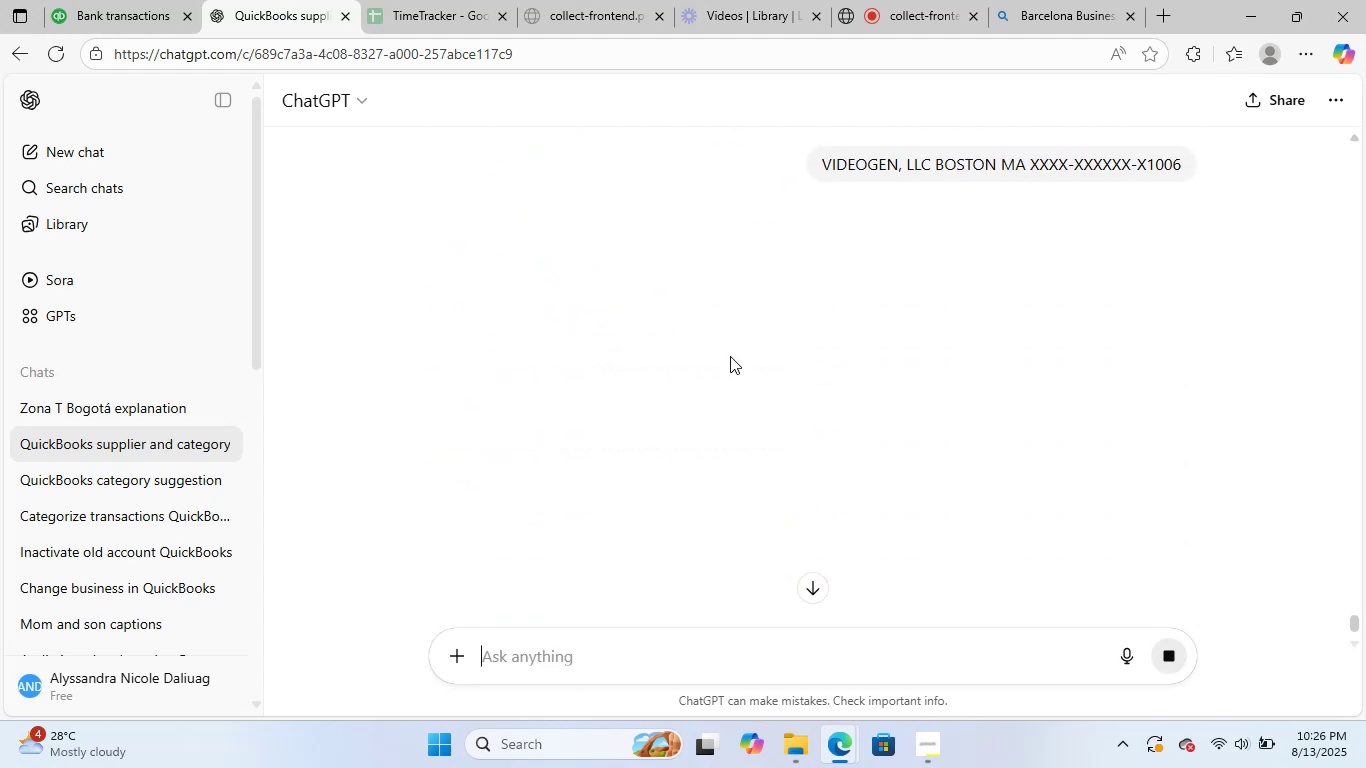 
mouse_move([565, 324])
 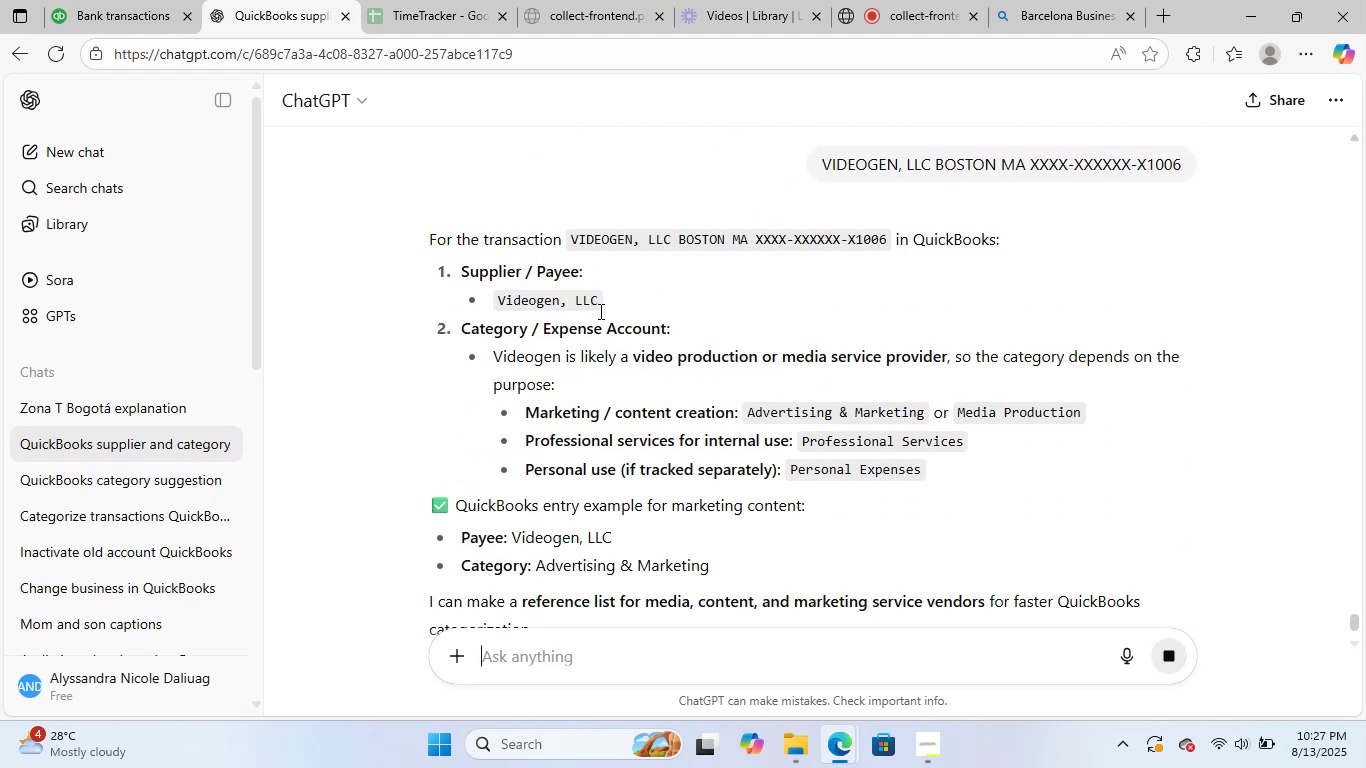 
left_click_drag(start_coordinate=[600, 306], to_coordinate=[500, 300])
 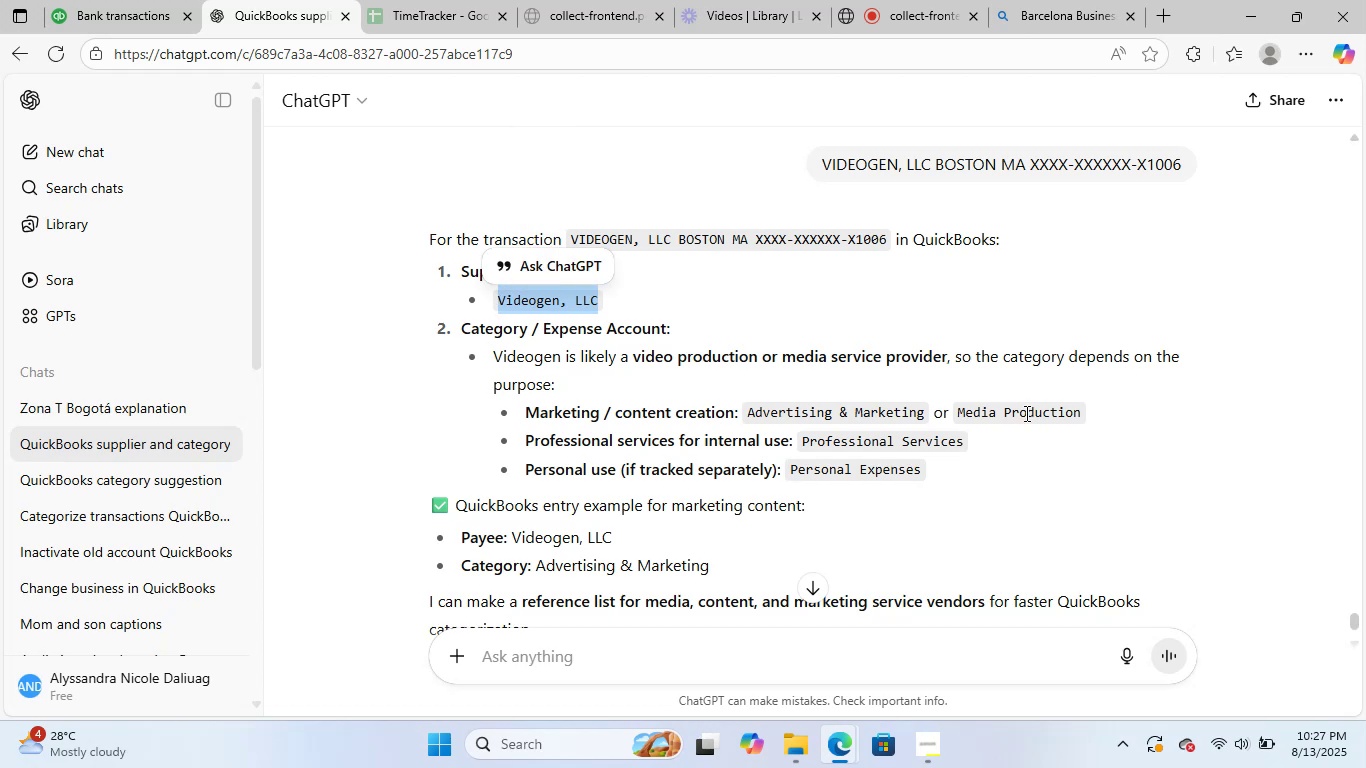 
key(Control+C)
 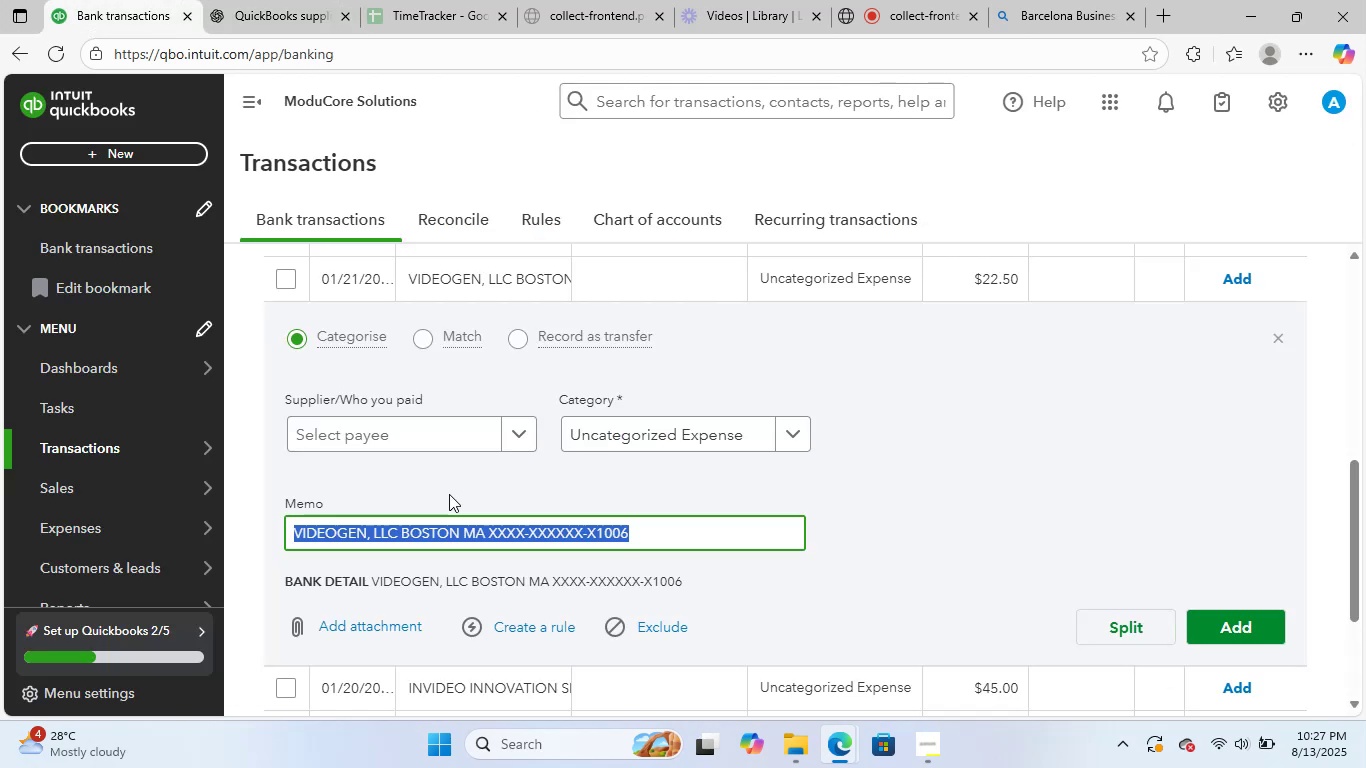 
left_click([436, 433])
 